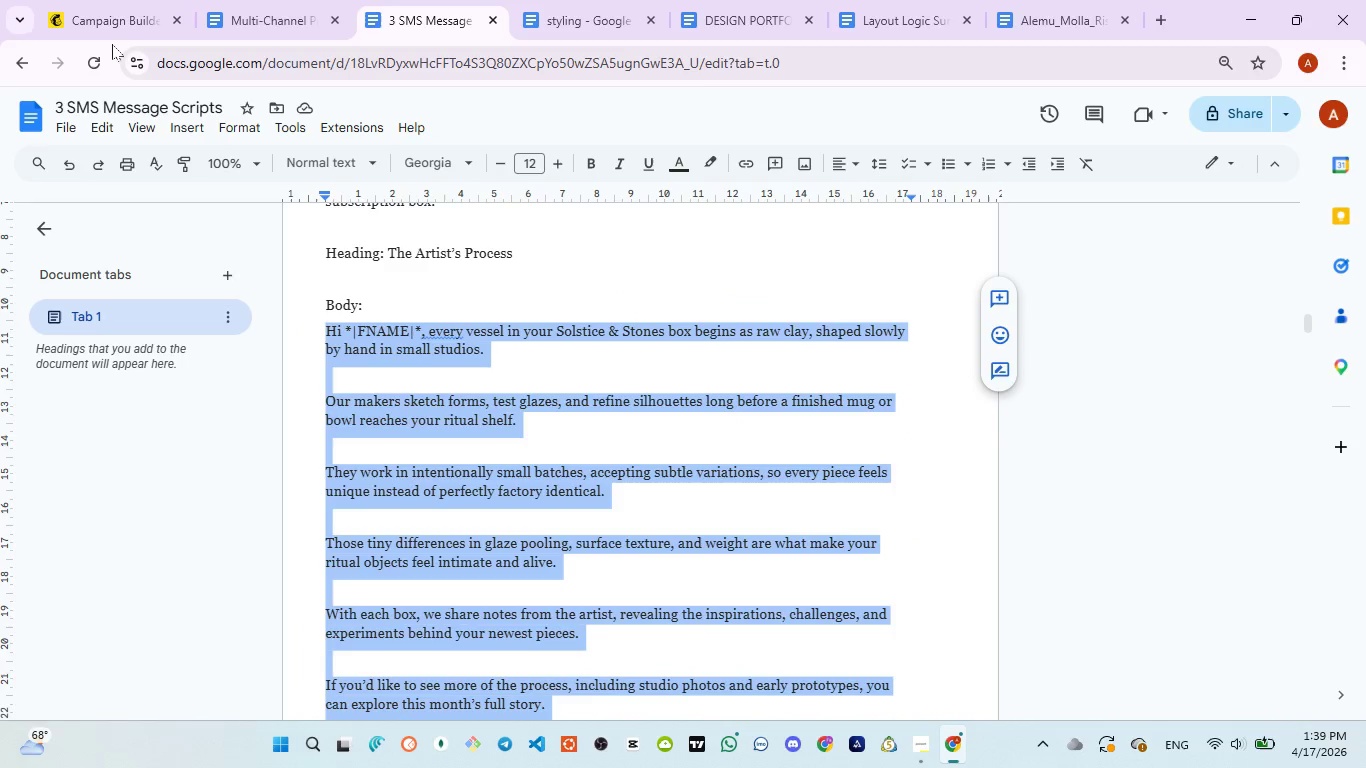 
left_click([102, 27])
 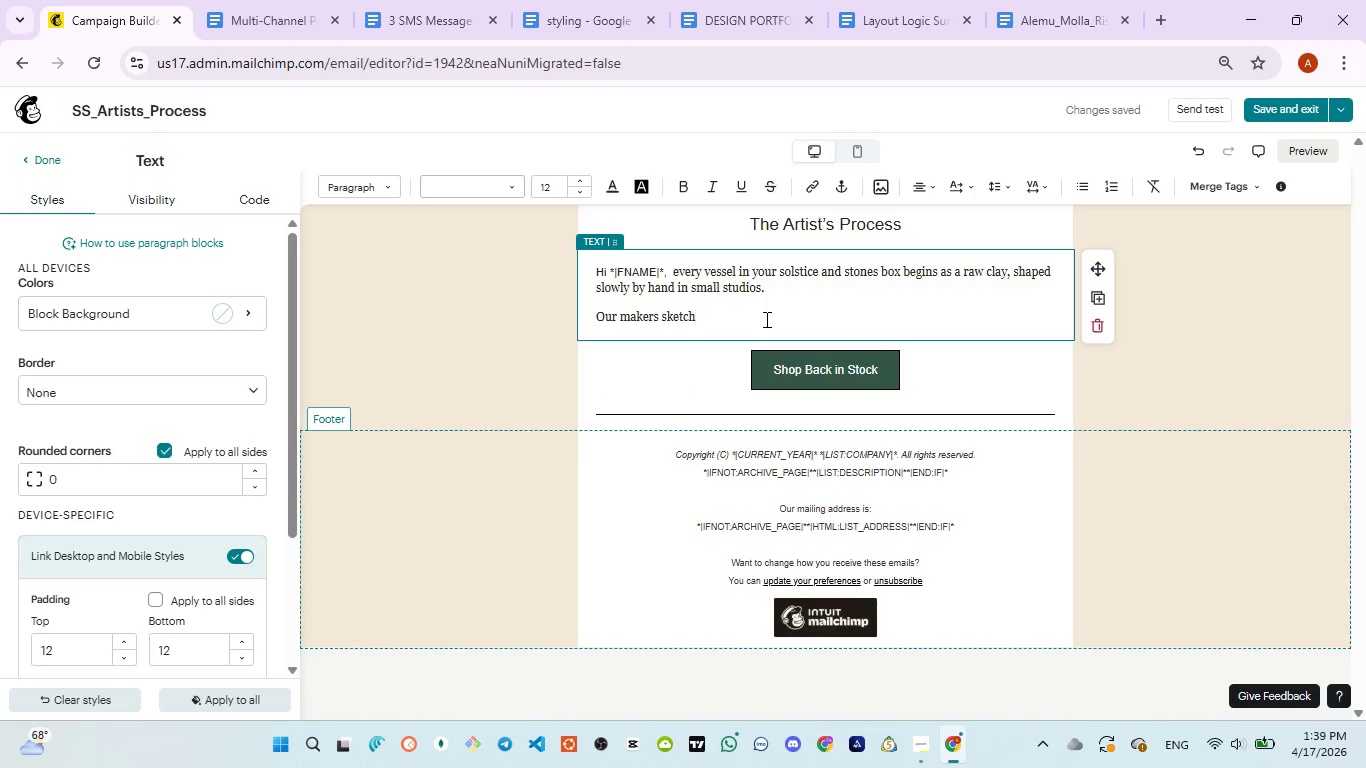 
type( forms )
 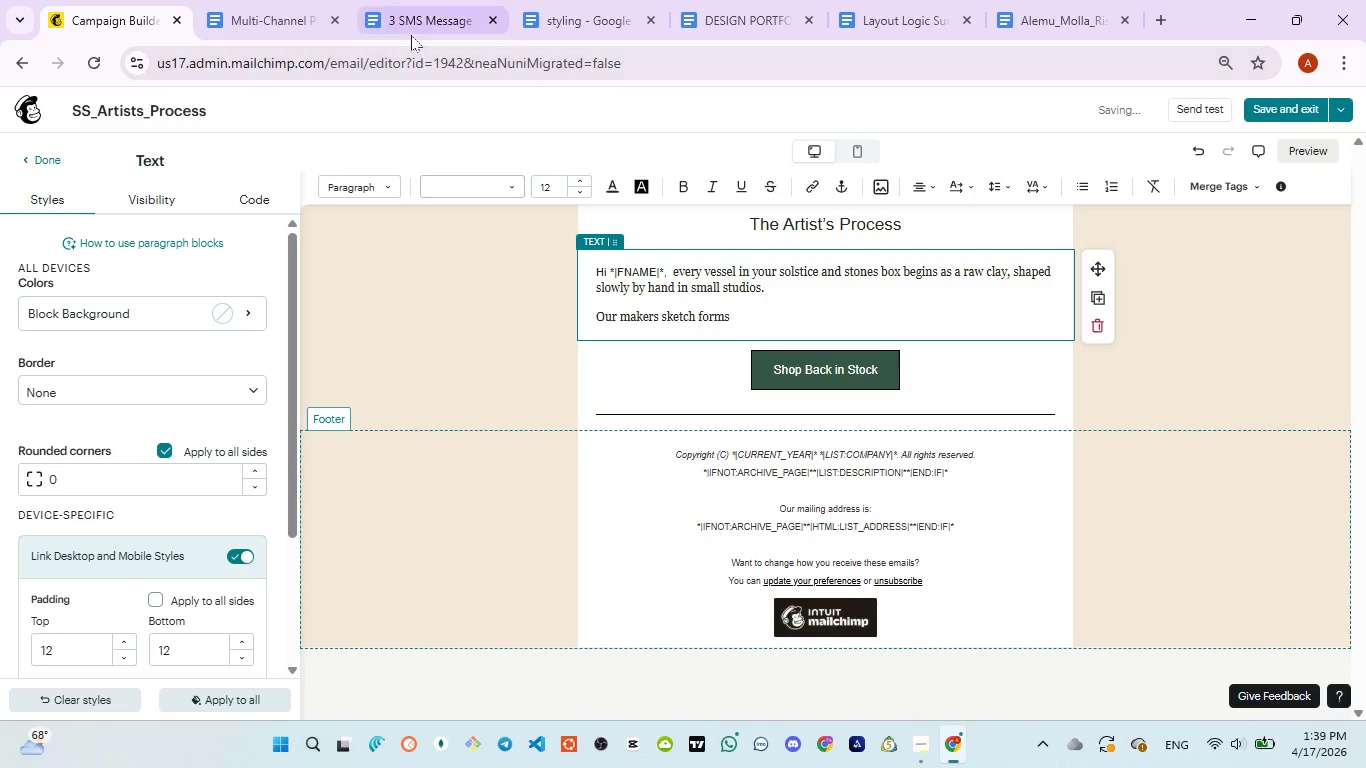 
left_click([411, 35])
 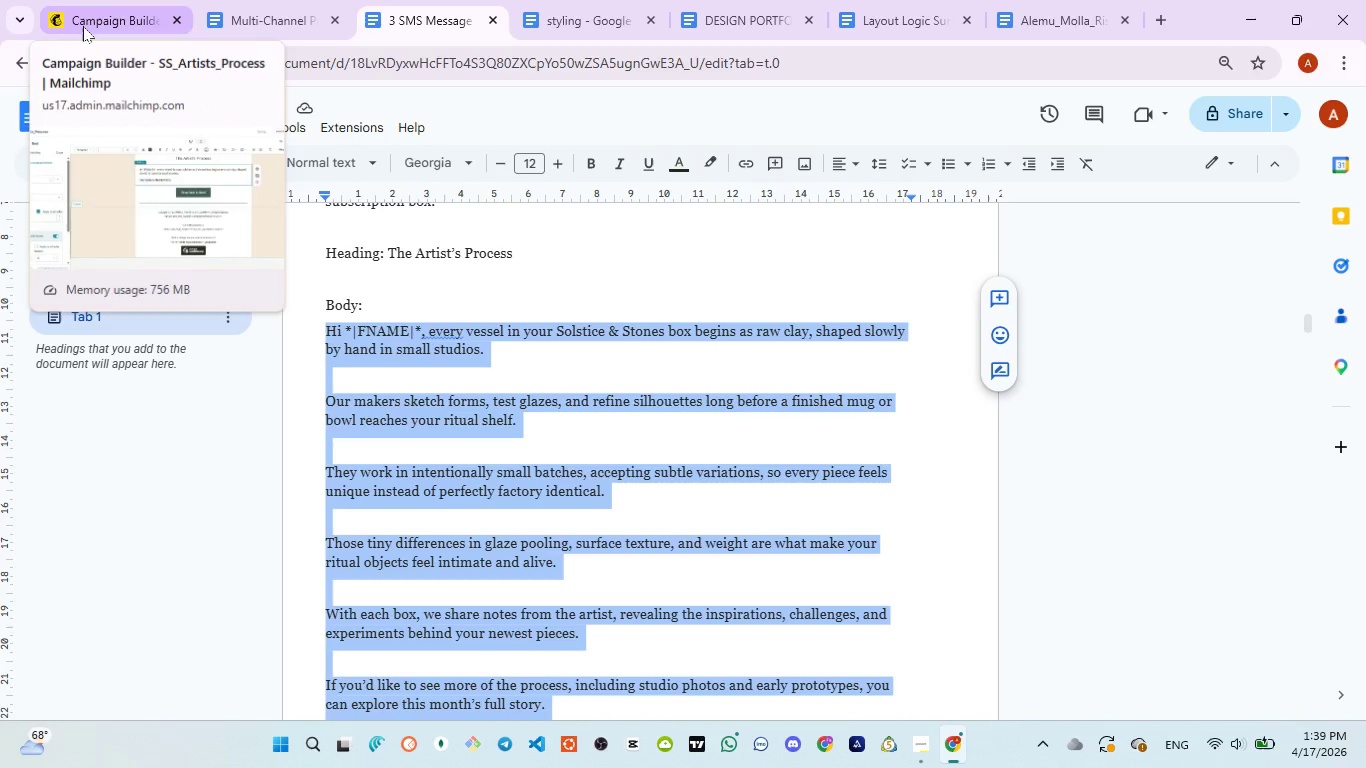 
wait(6.83)
 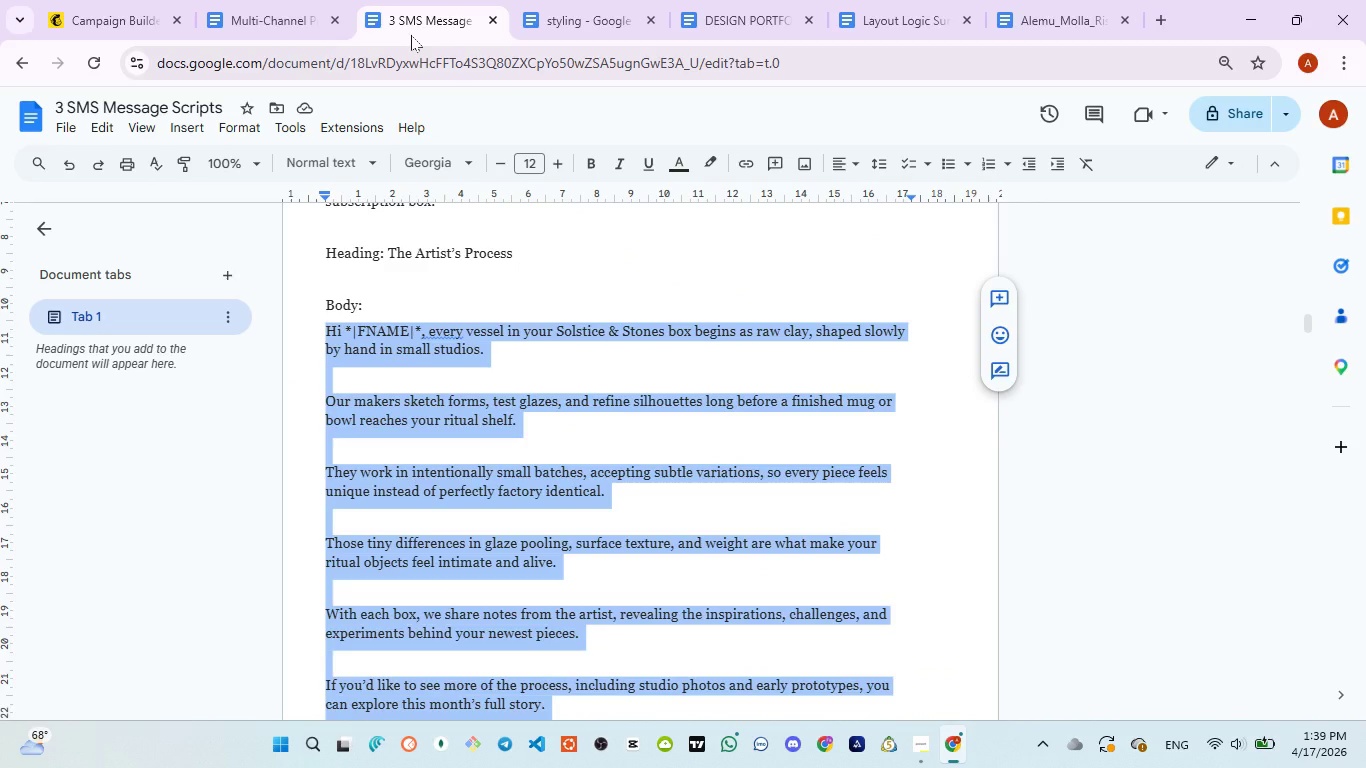 
left_click([83, 26])
 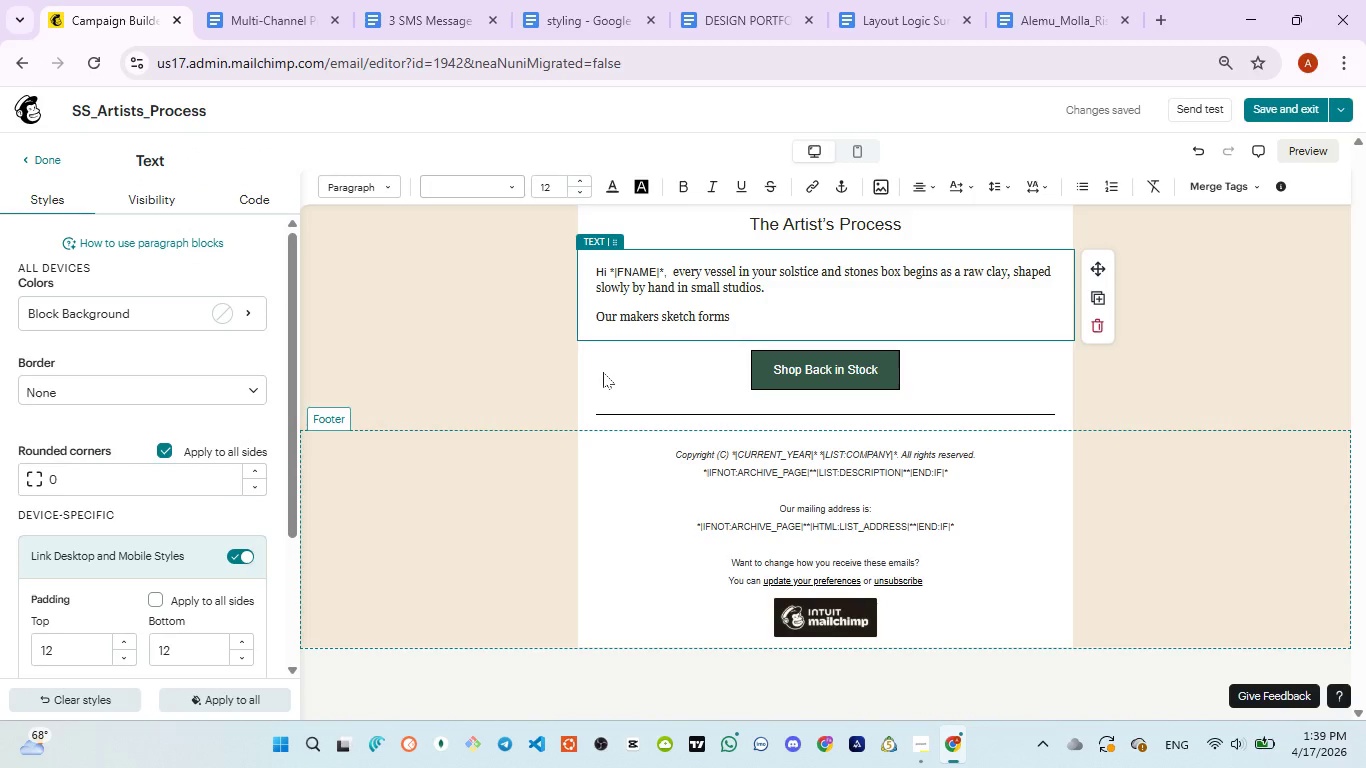 
key(ArrowLeft)
 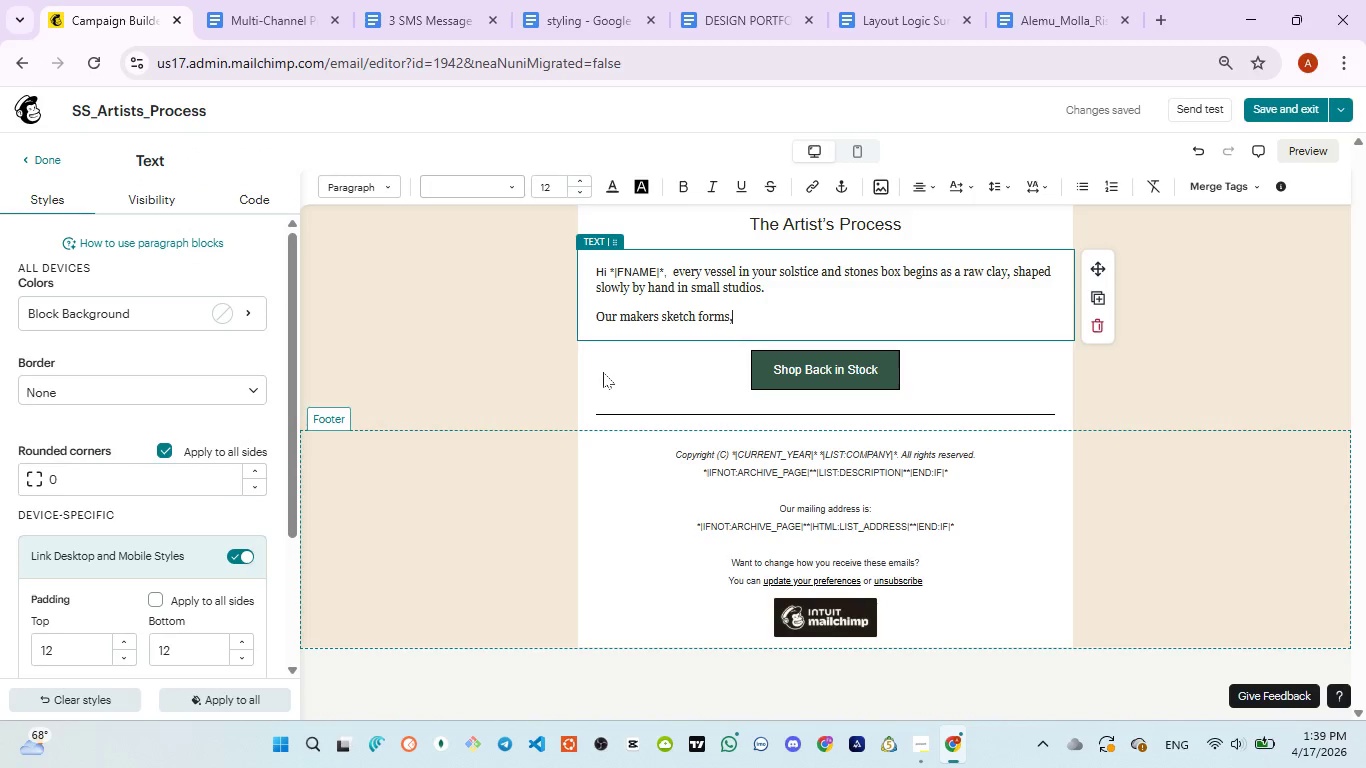 
type(, test glazes, and refine )
 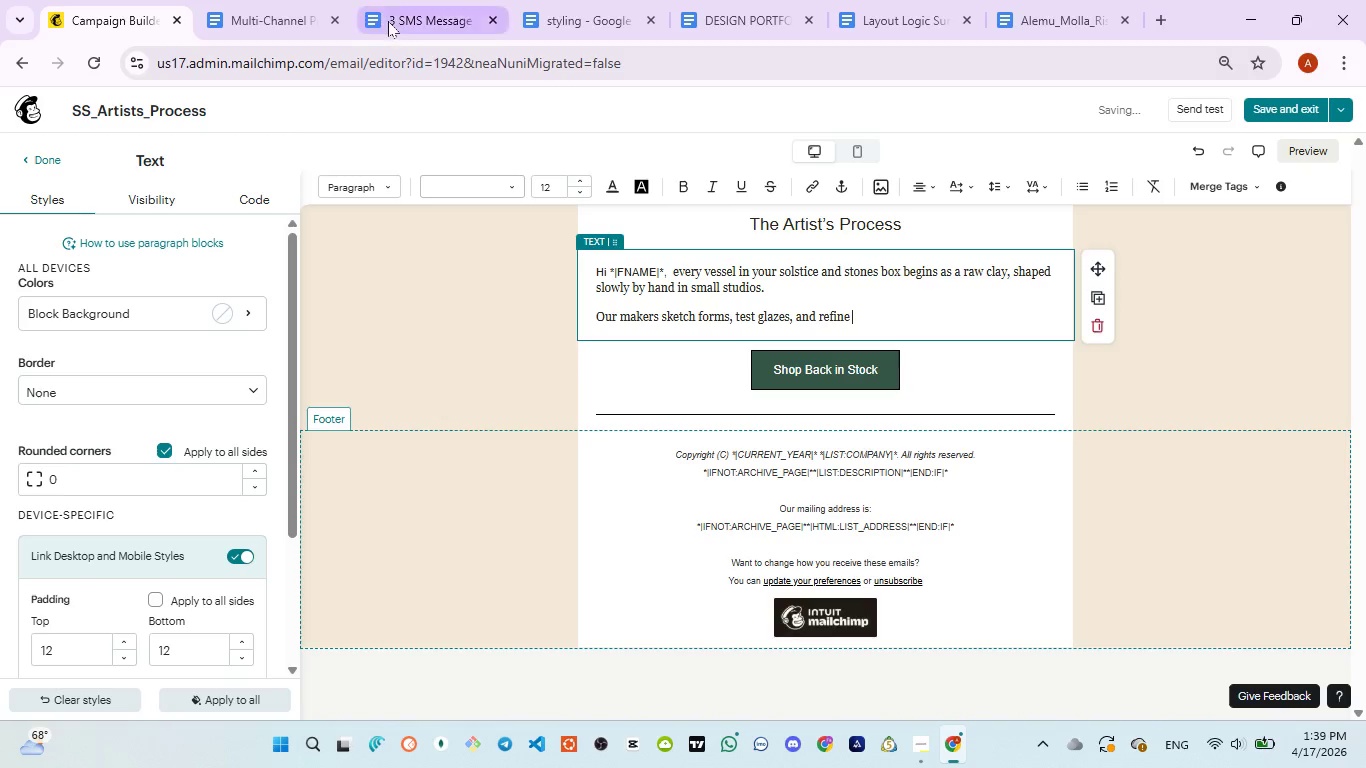 
left_click([388, 21])
 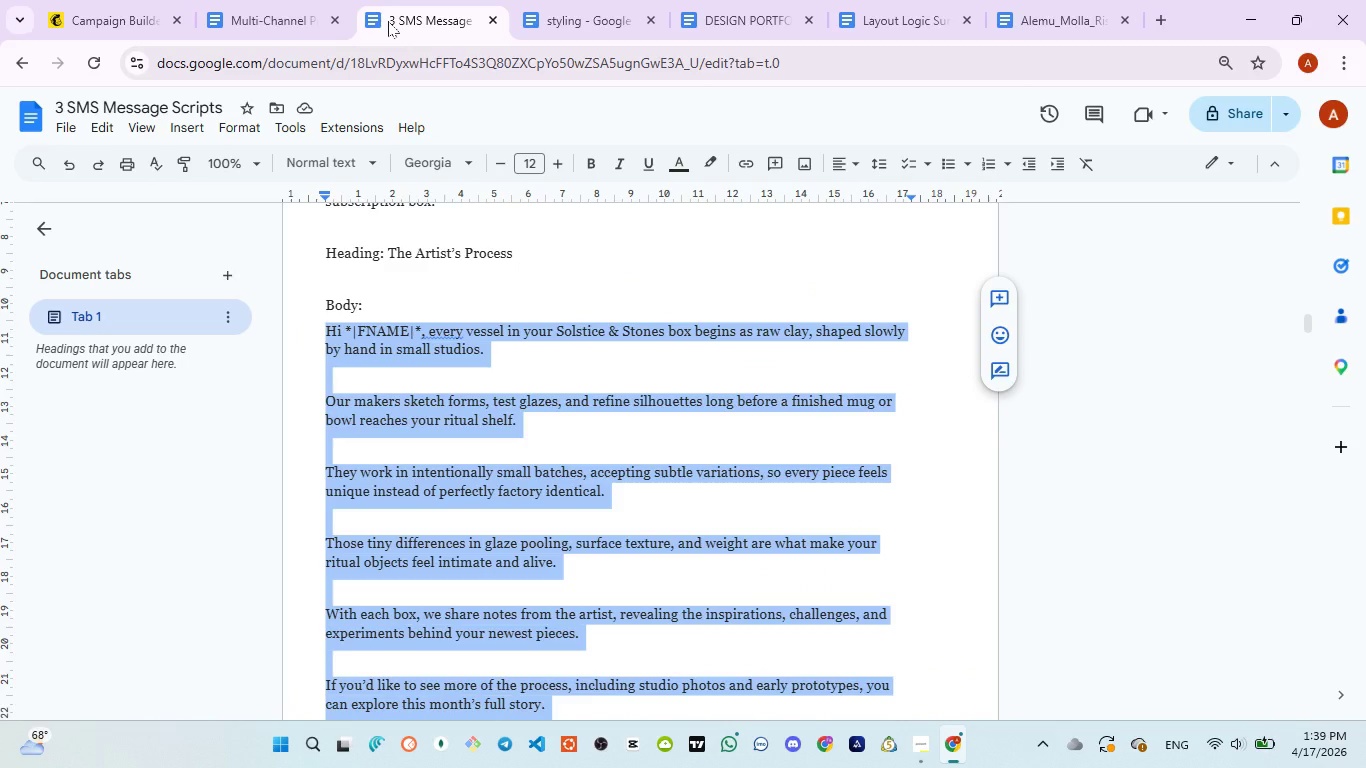 
wait(10.95)
 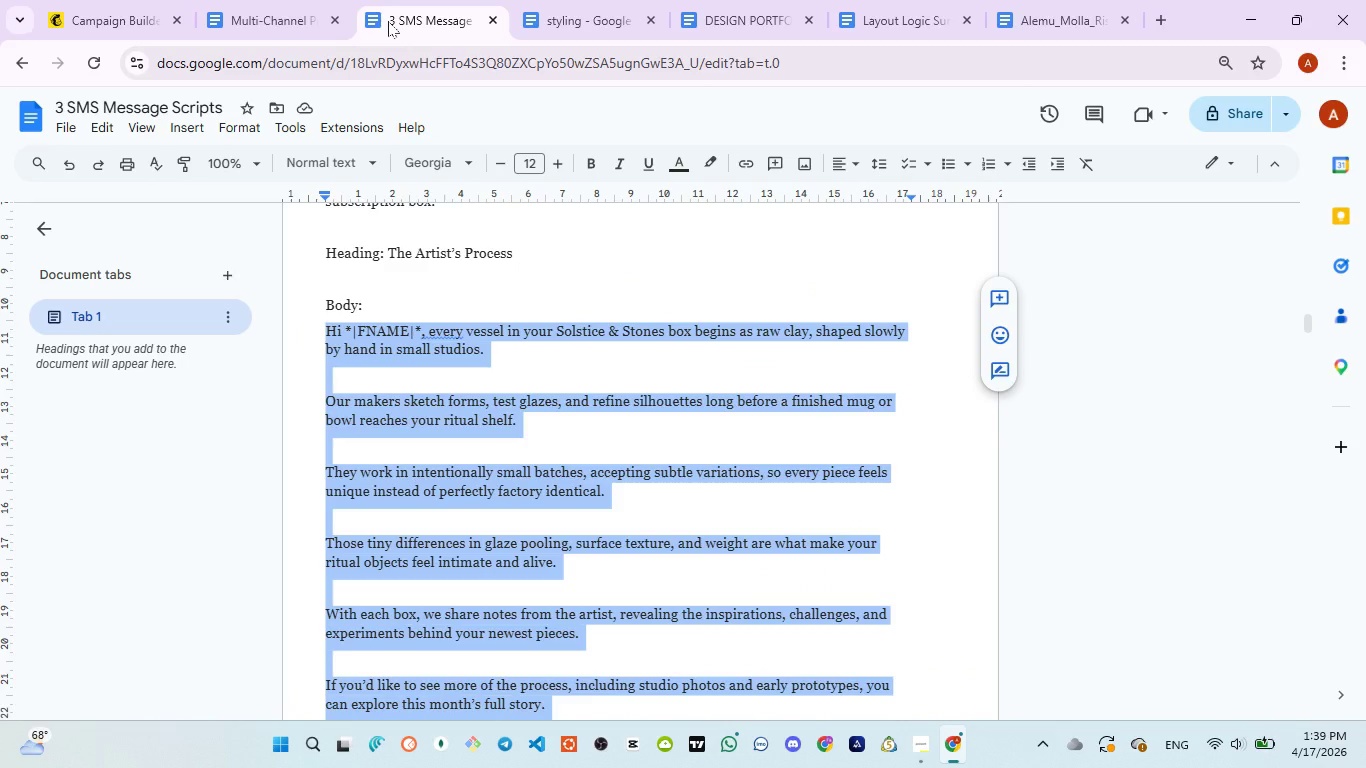 
left_click([117, 25])
 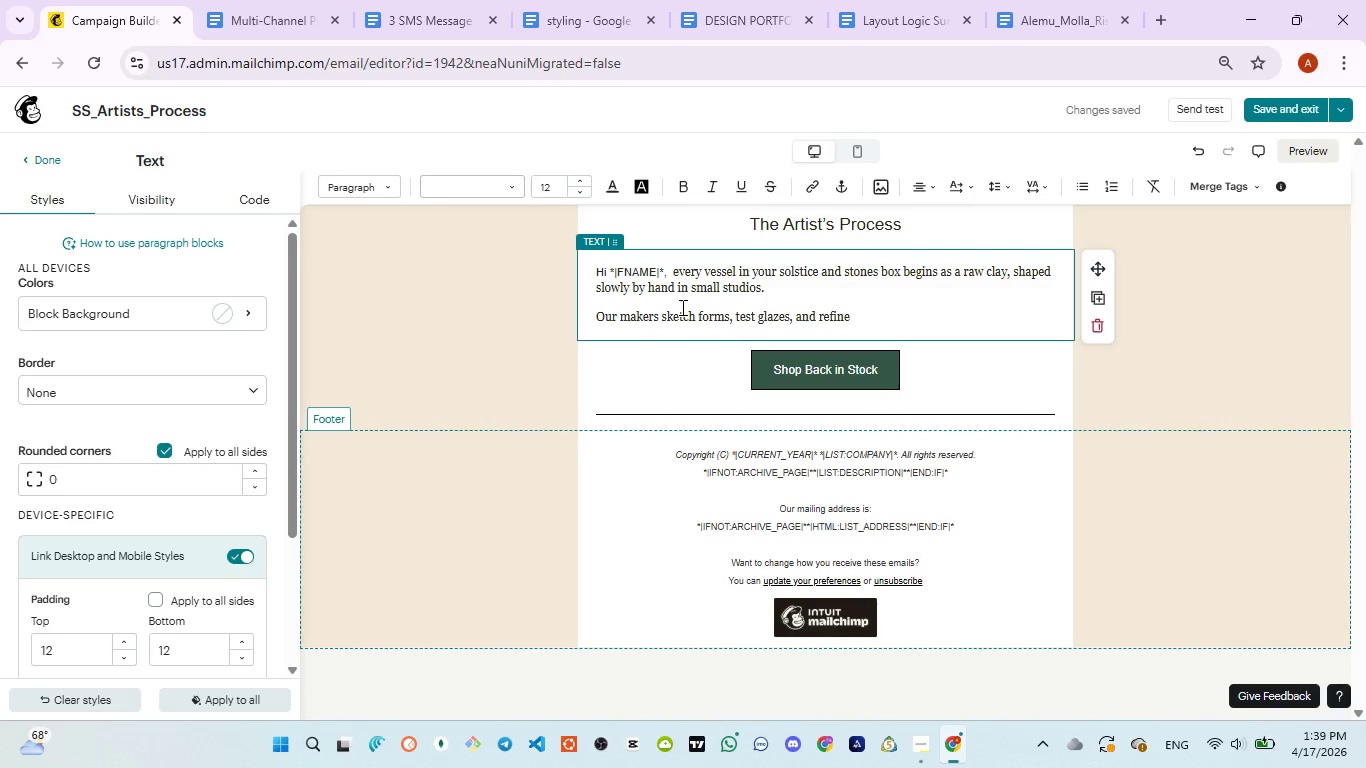 
type(silhi)
key(Backspace)
type(ouettes long )
 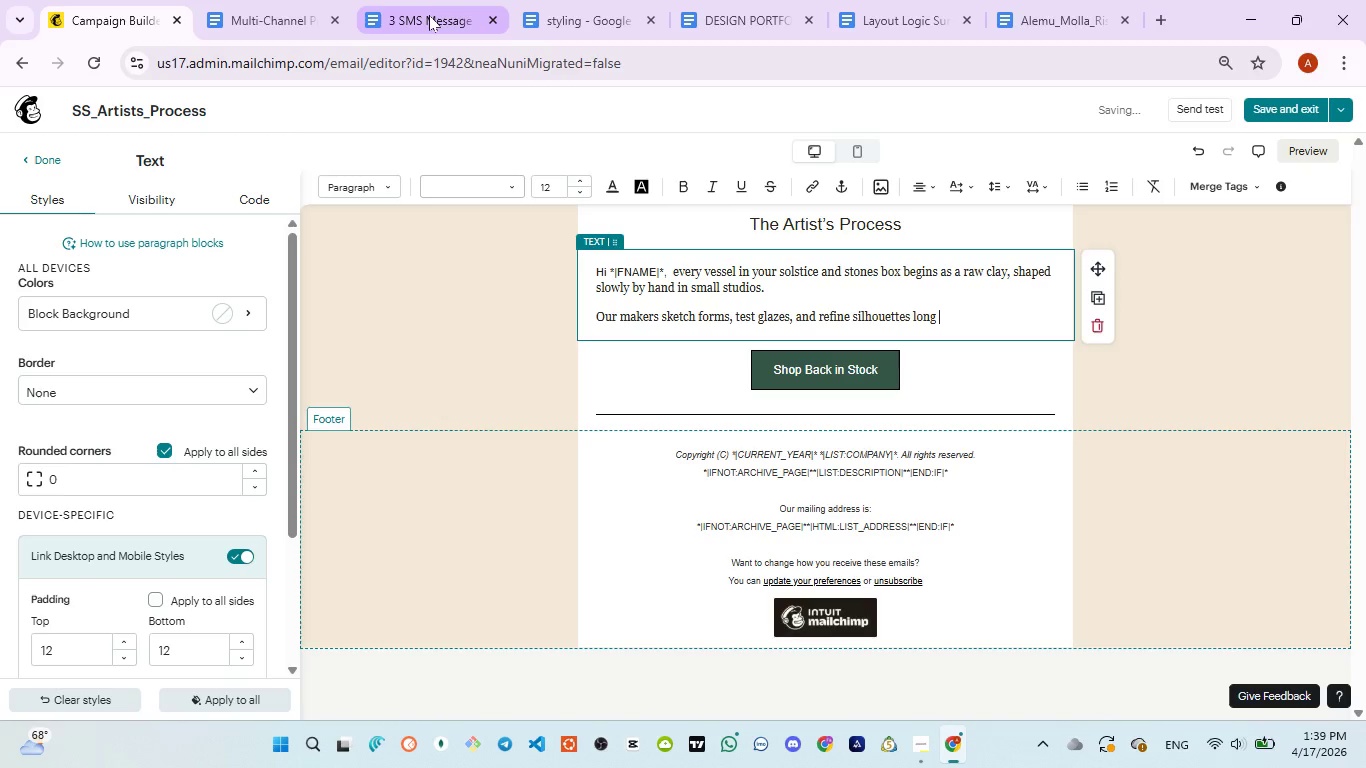 
left_click([429, 15])
 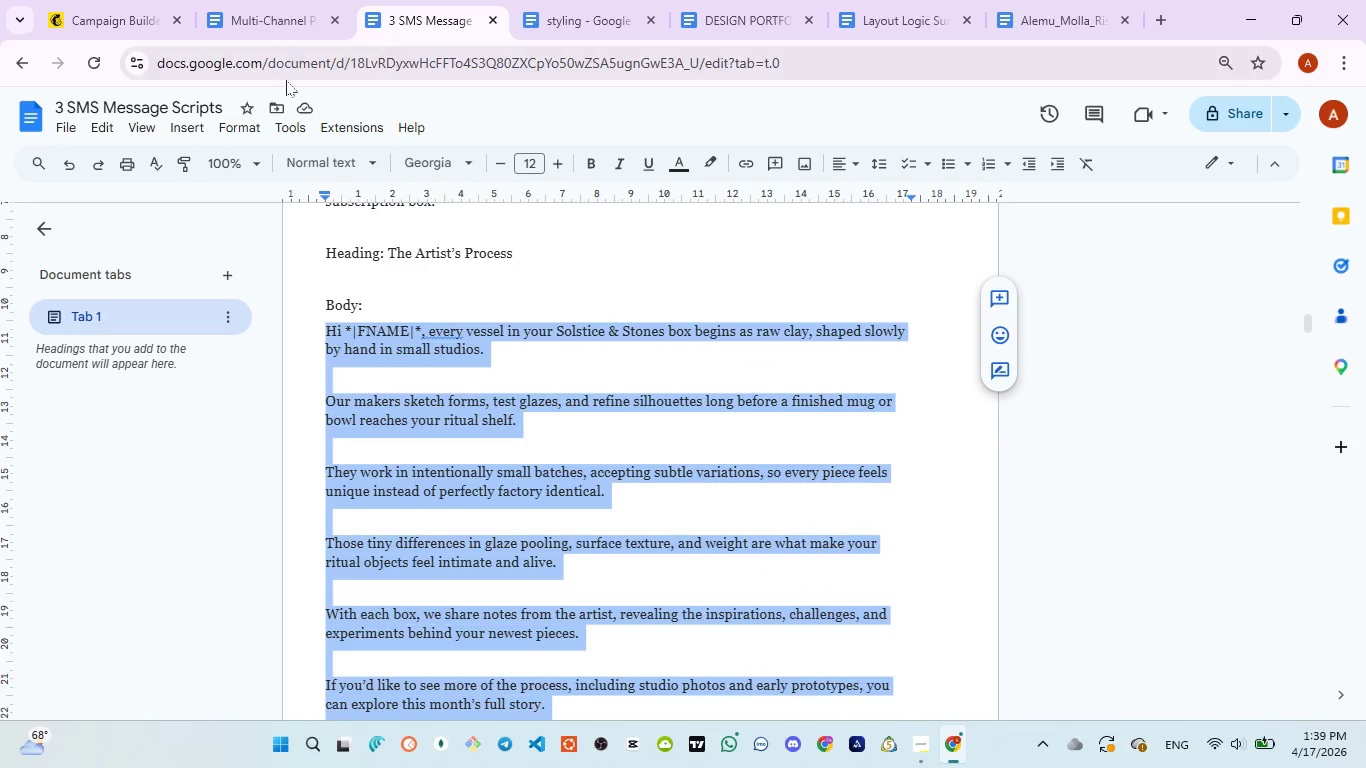 
left_click([96, 15])
 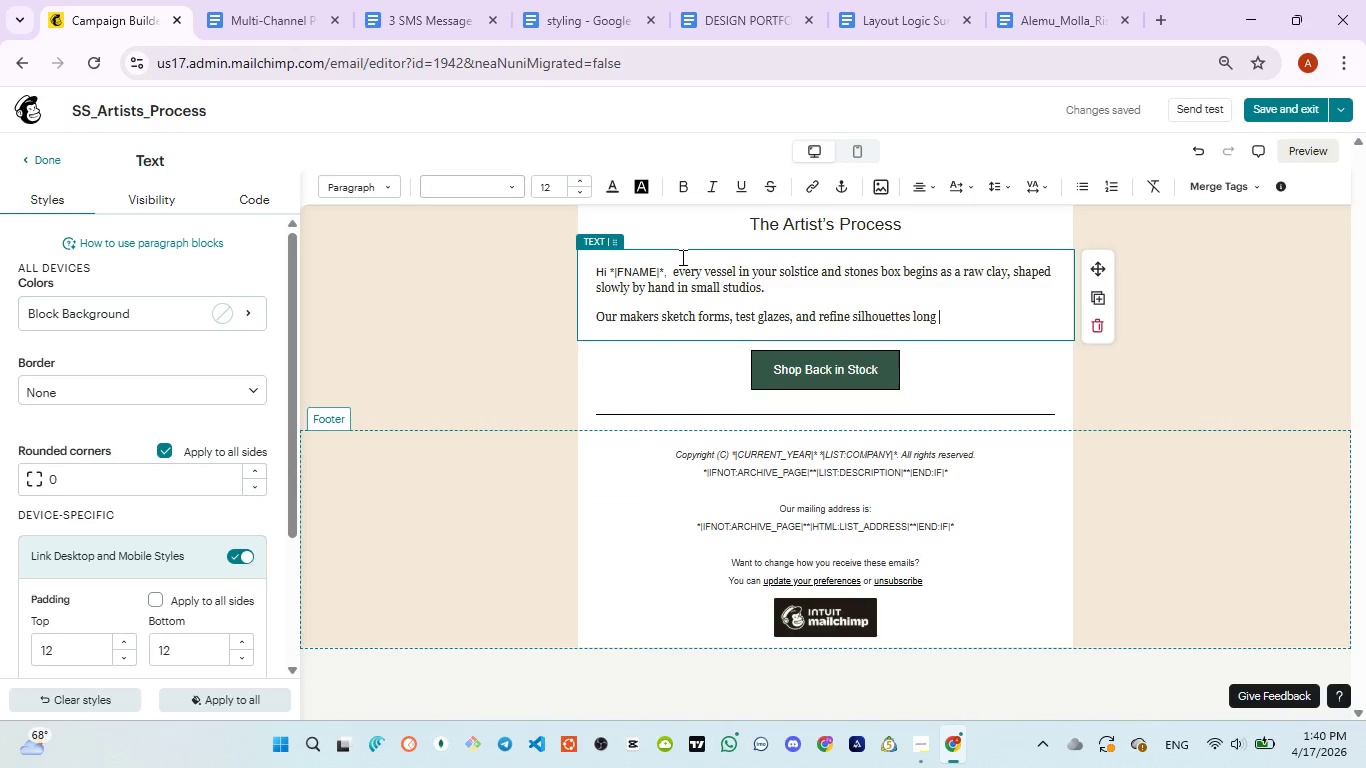 
type(before a finished mug )
 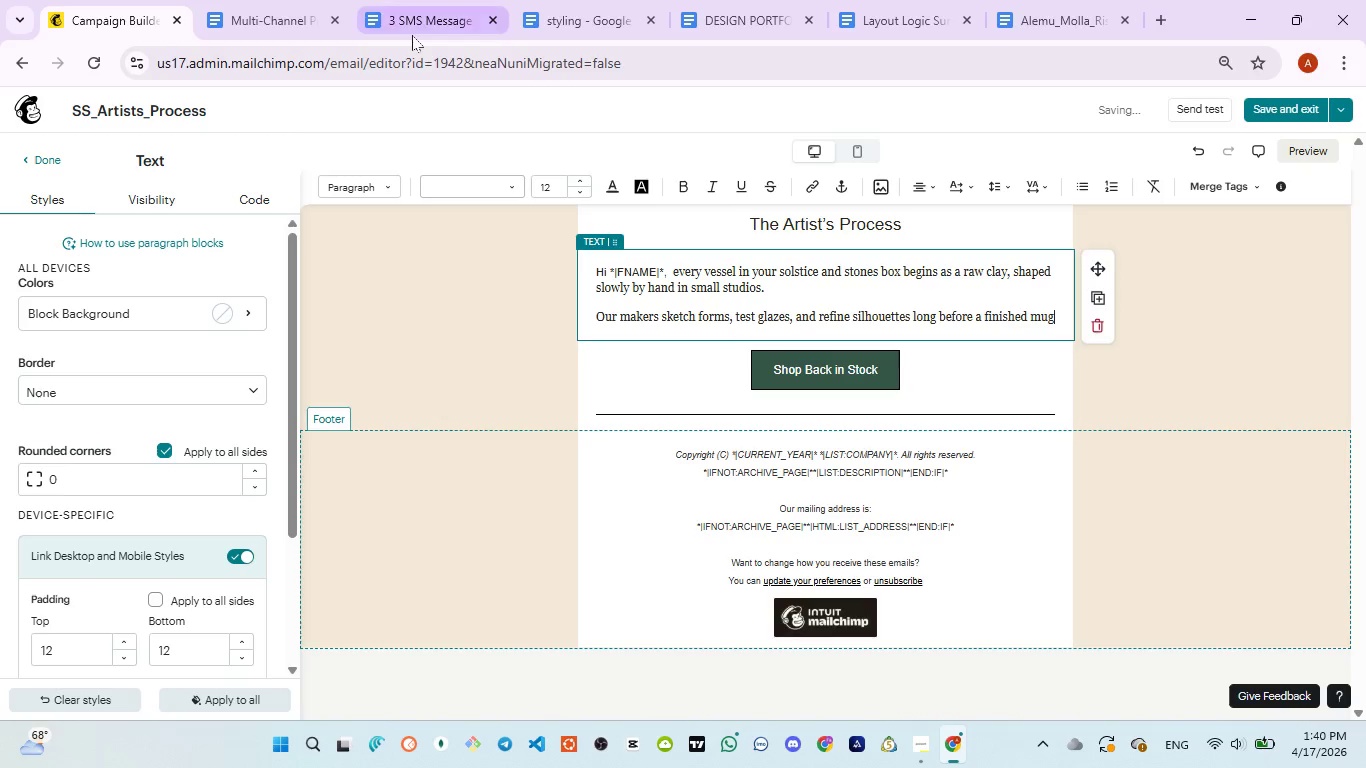 
left_click([412, 35])
 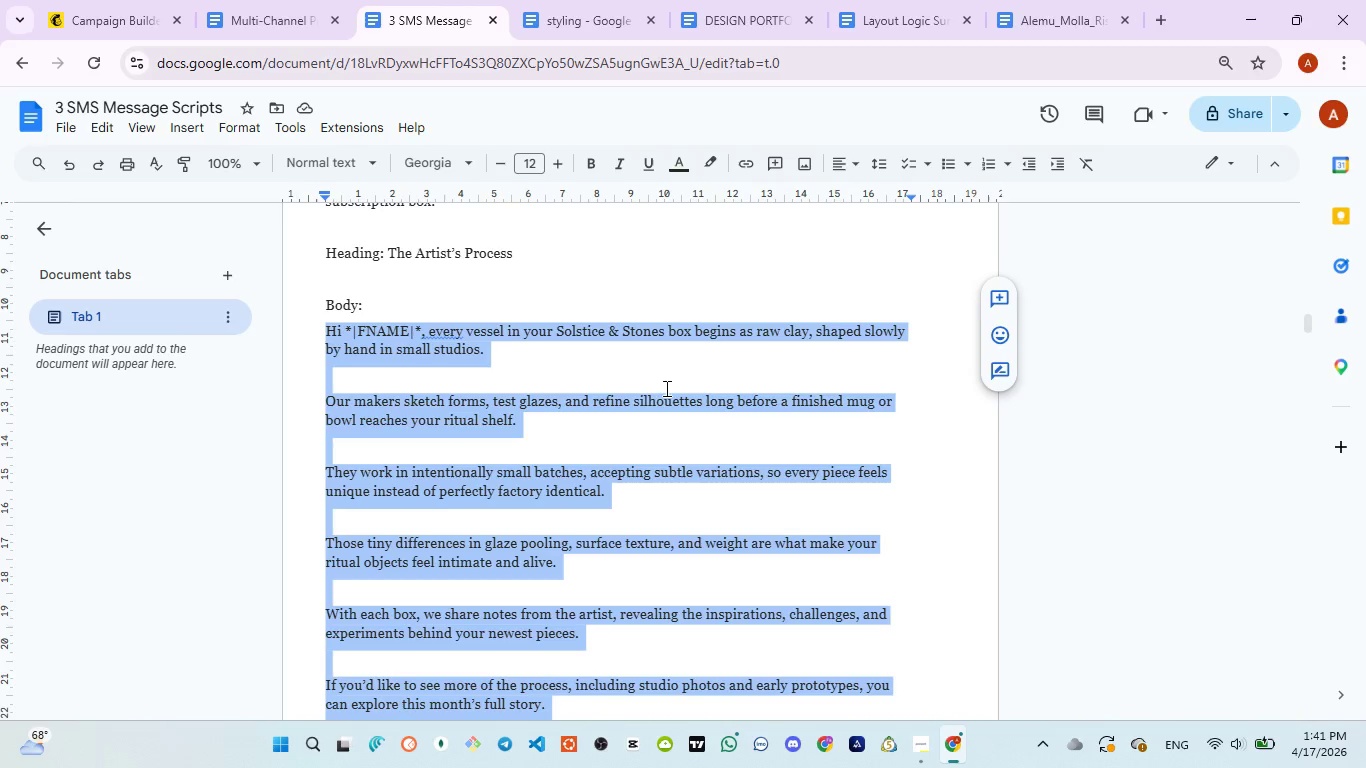 
wait(83.39)
 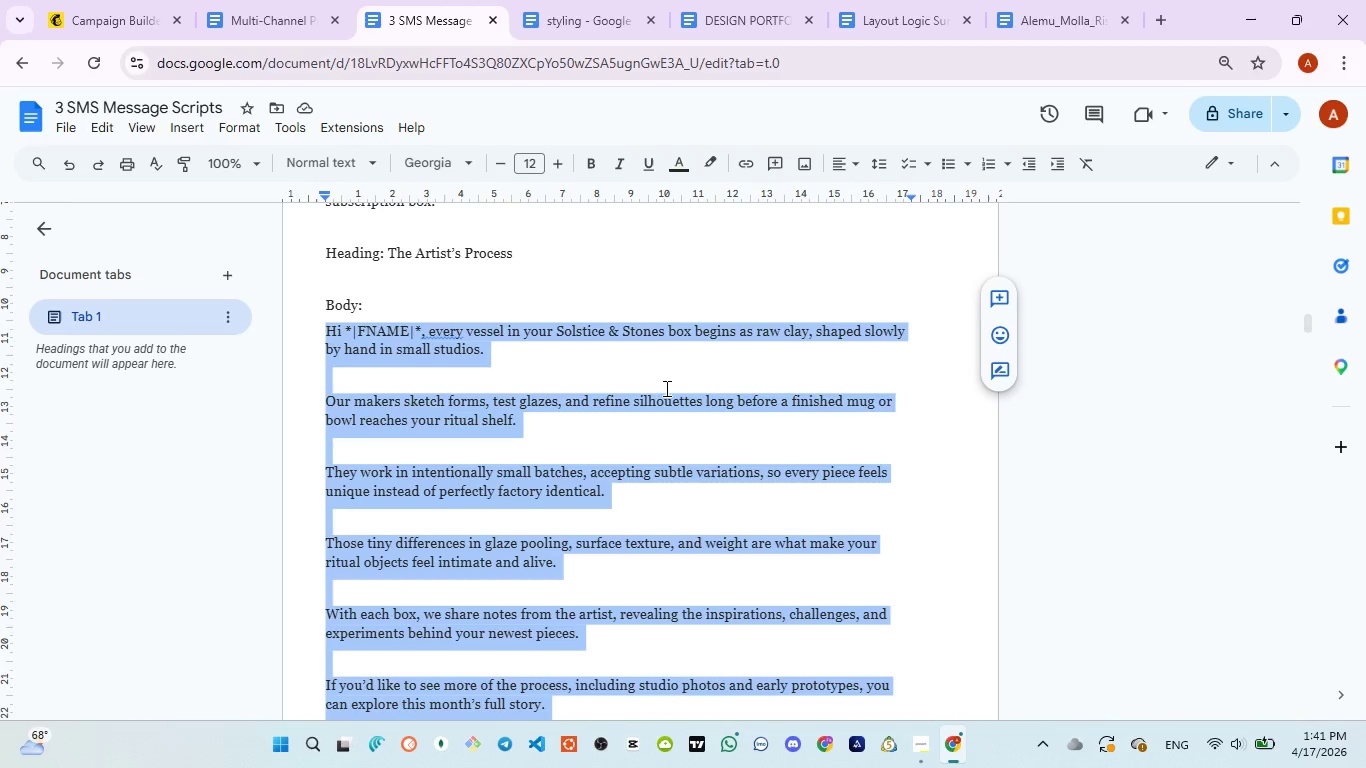 
left_click([113, 20])
 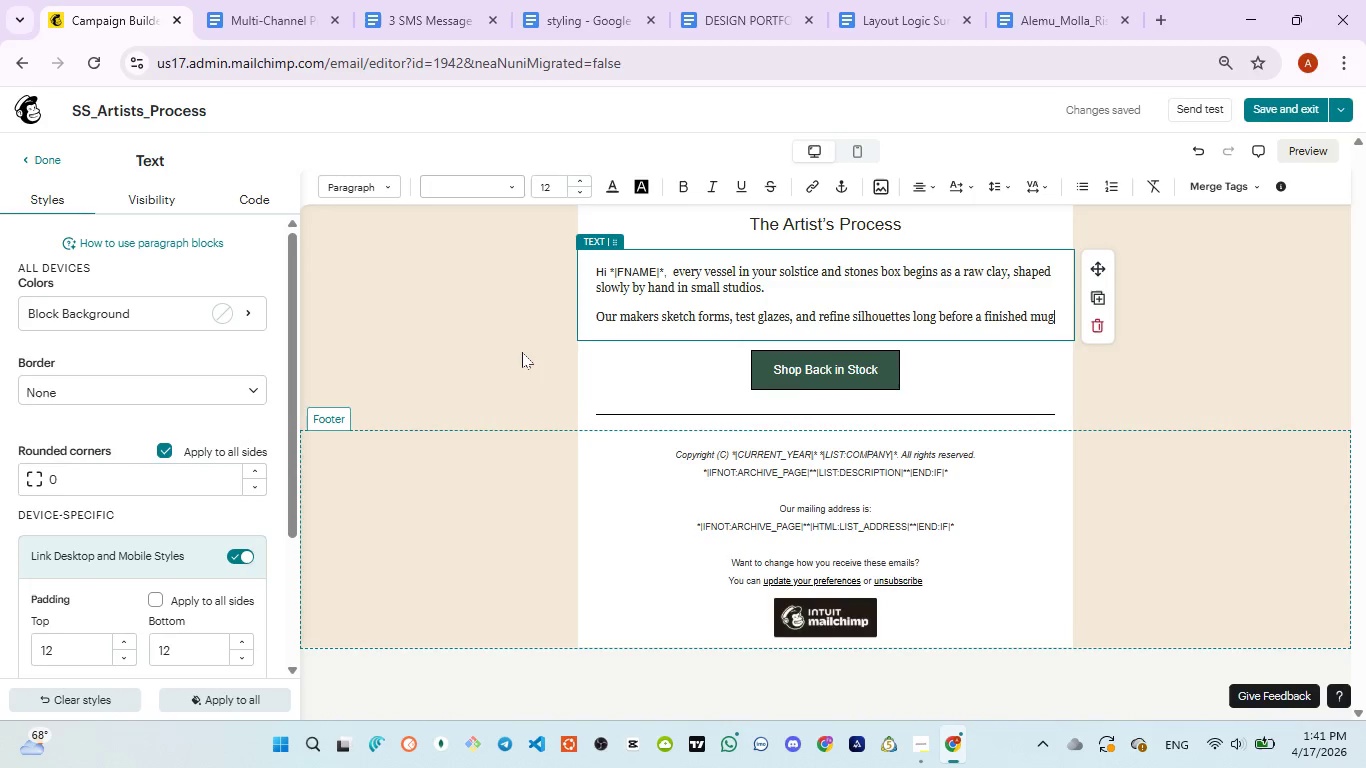 
type(, or bowe)
key(Backspace)
type(l riches your rituals.)
 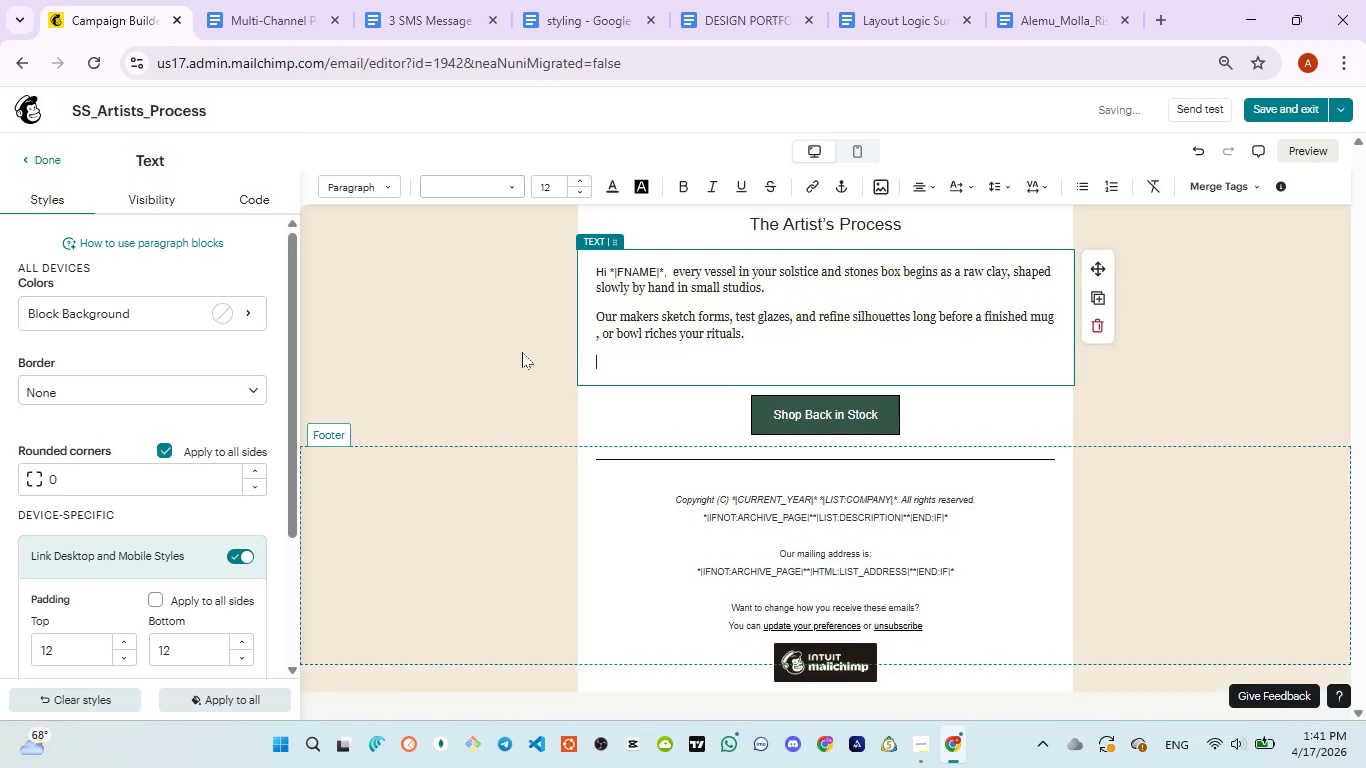 
key(Enter)
 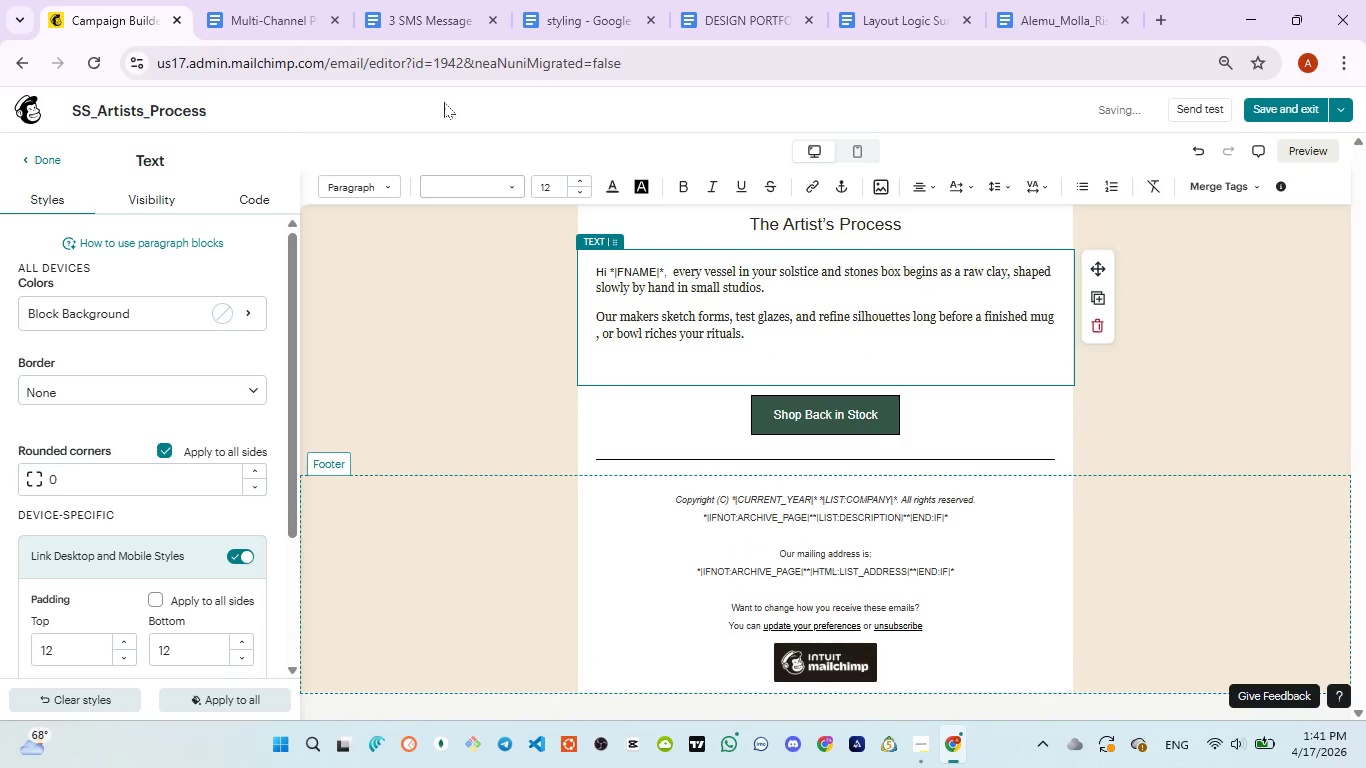 
left_click([429, 14])
 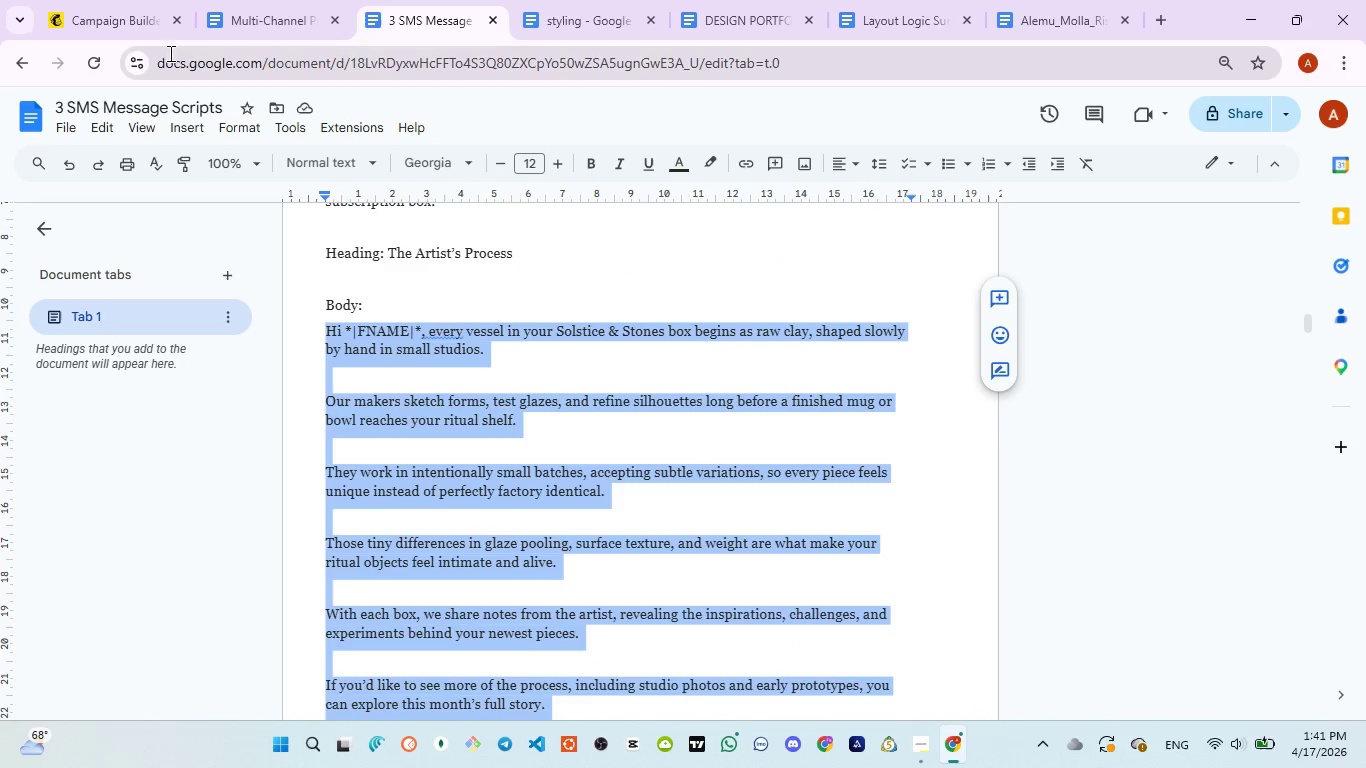 
left_click([139, 26])
 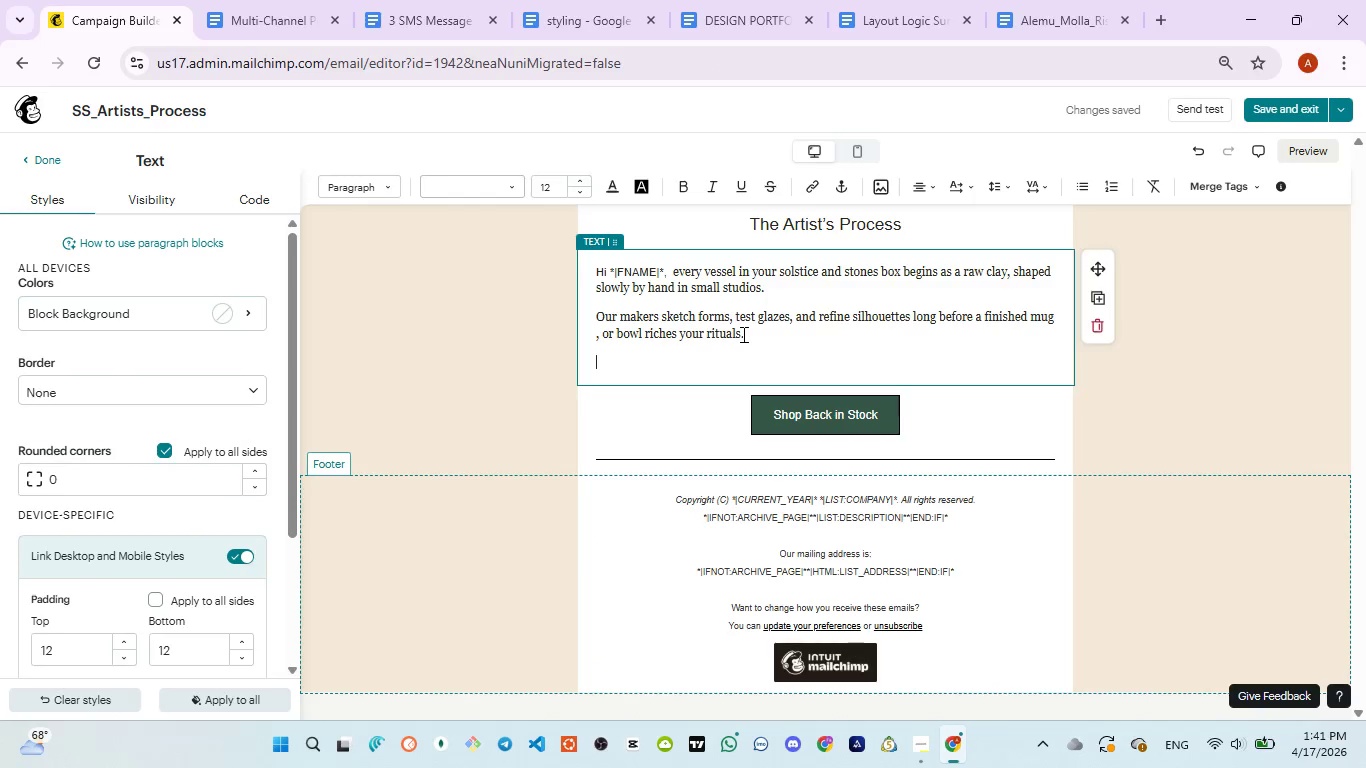 
left_click([742, 334])
 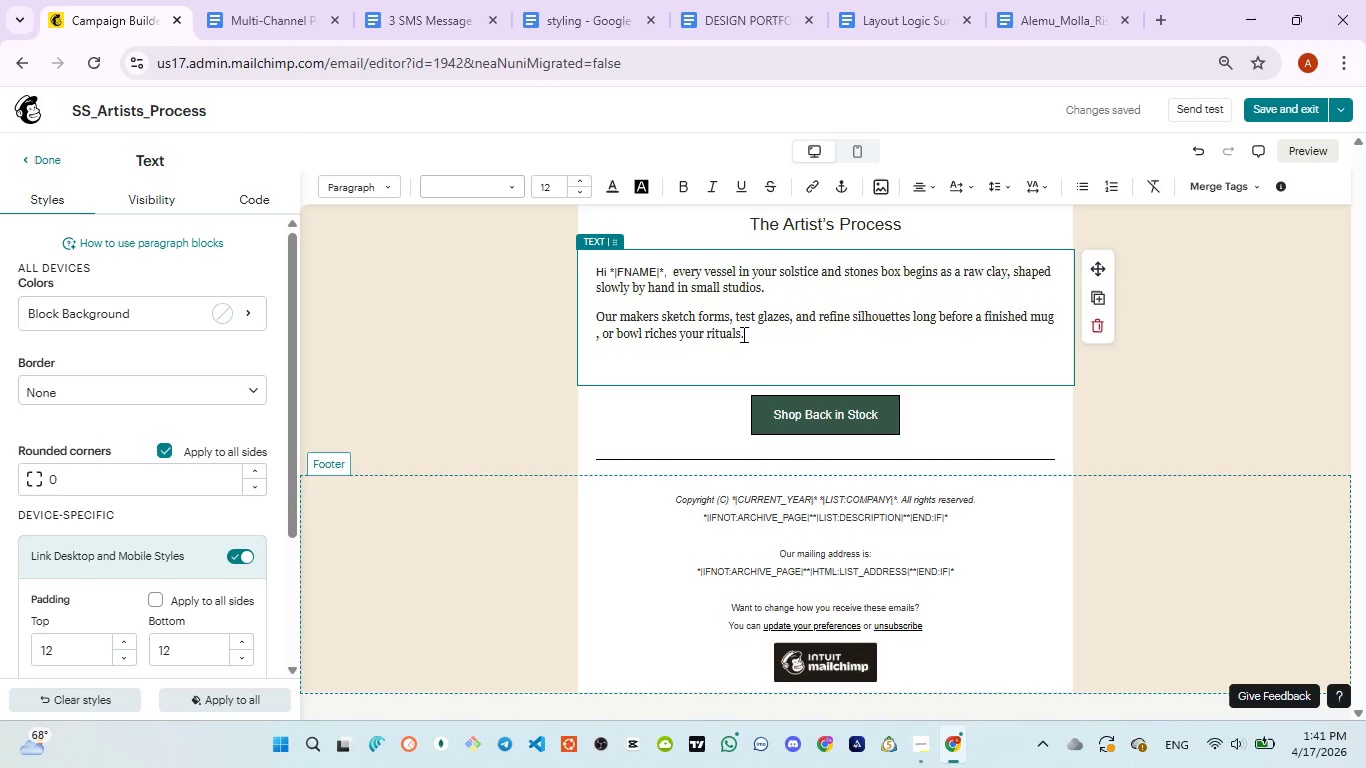 
key(Backspace)
type( shelf)
 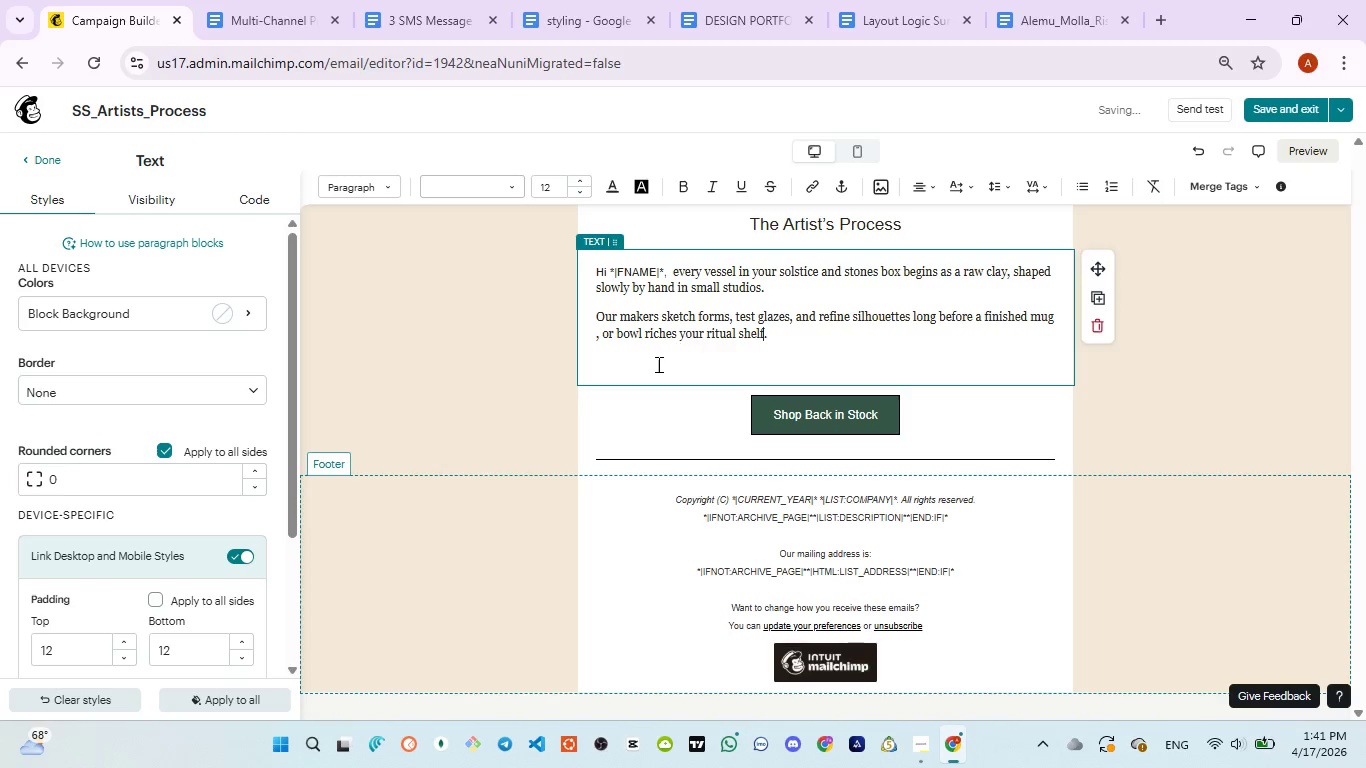 
left_click([657, 364])
 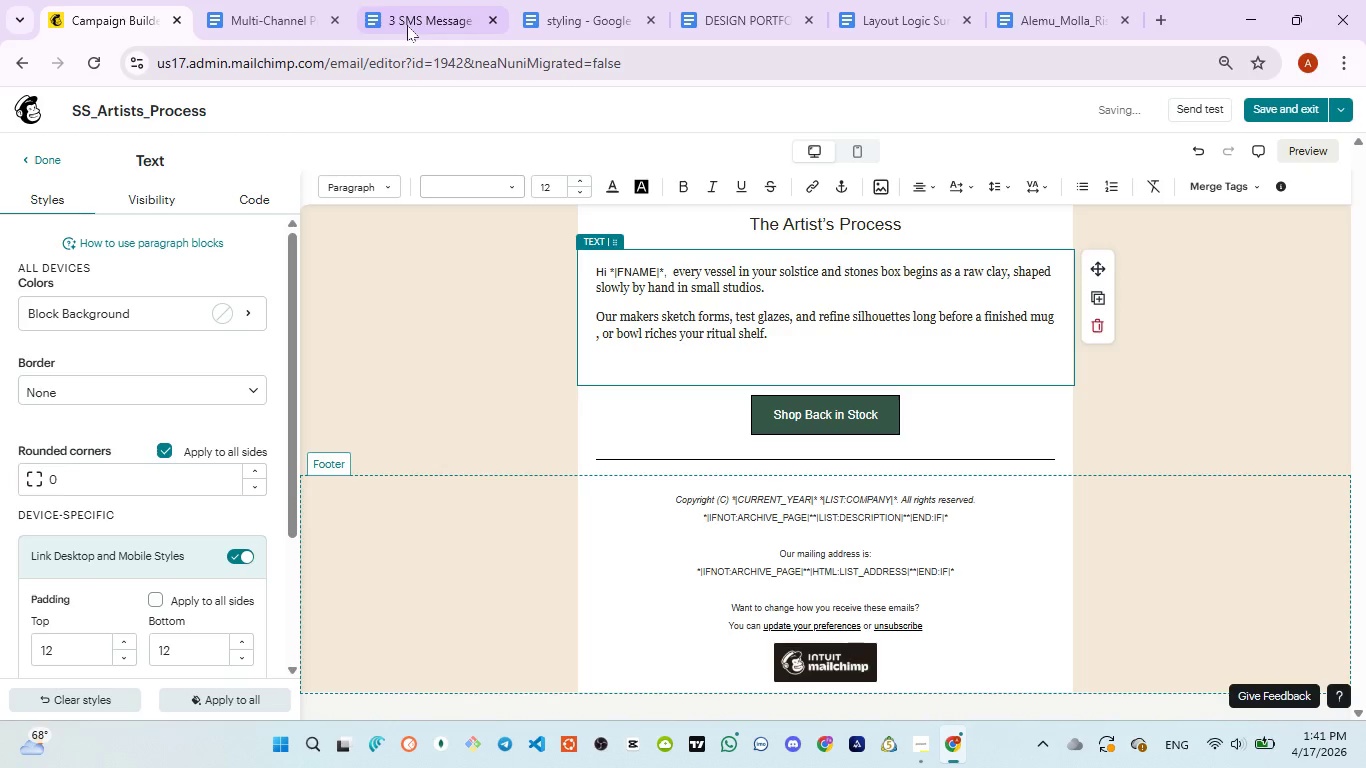 
left_click([407, 25])
 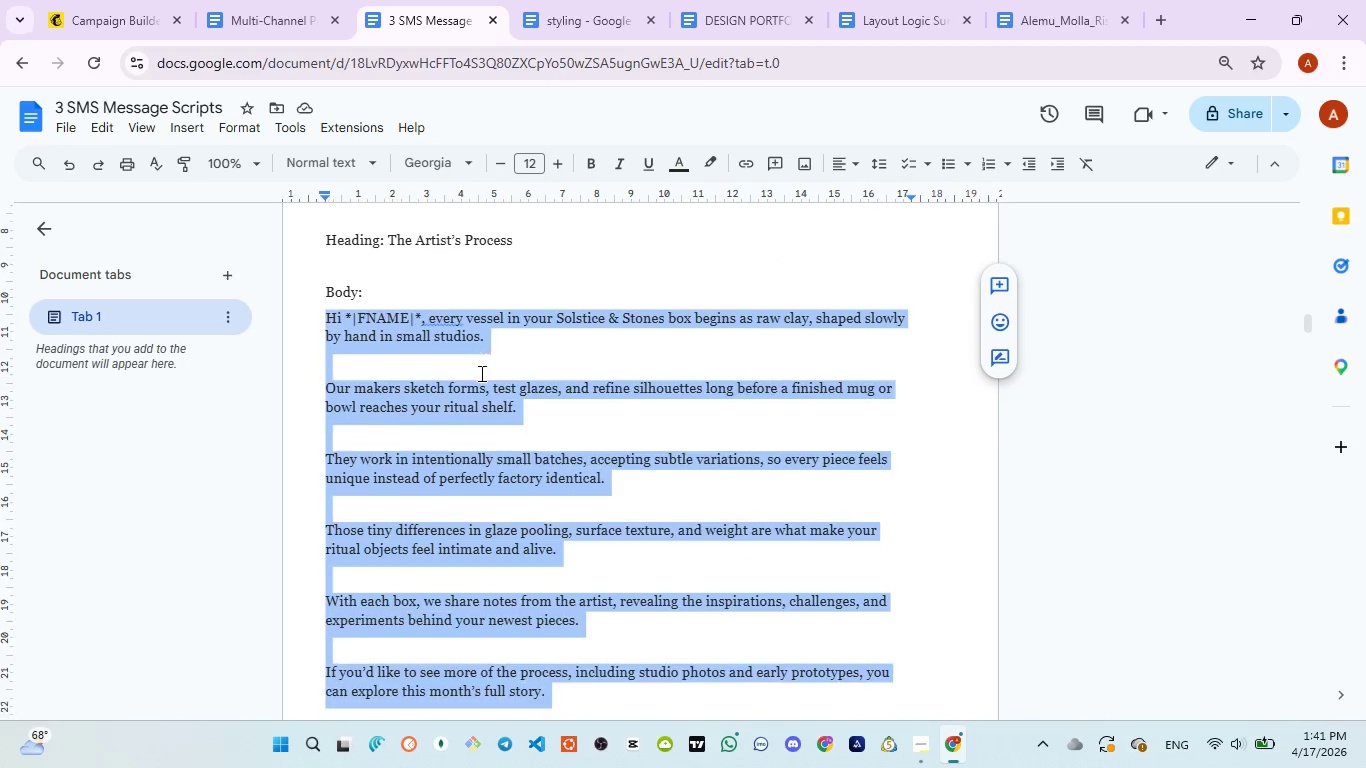 
scroll: coordinate [480, 373], scroll_direction: down, amount: 1.0
 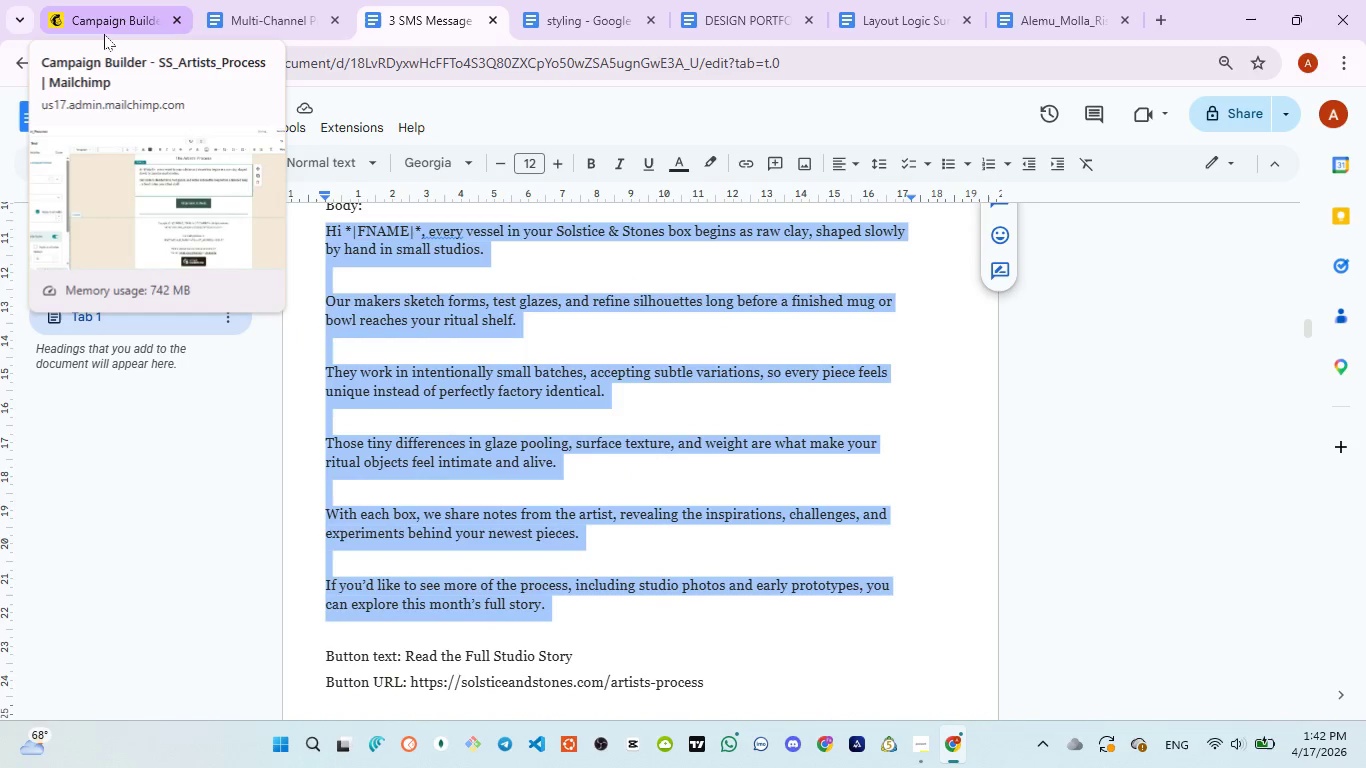 
left_click([104, 34])
 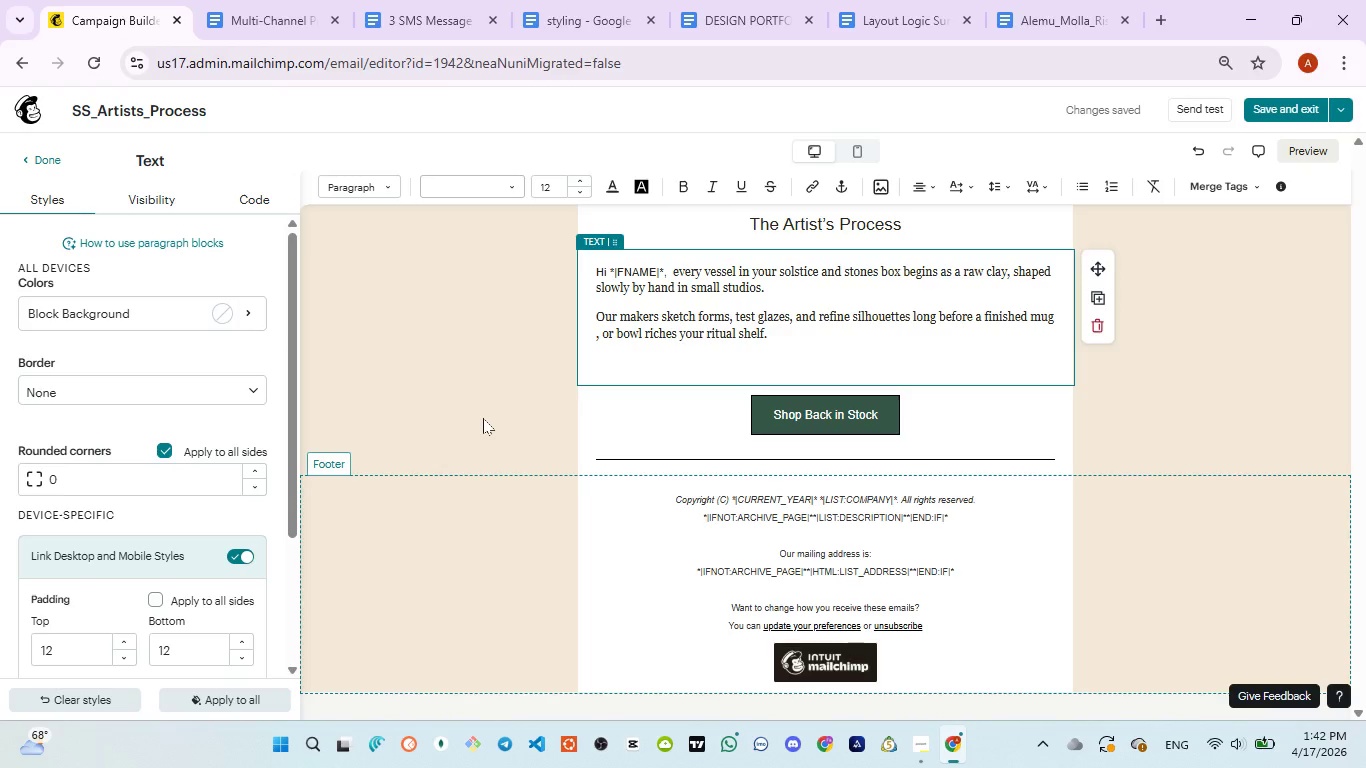 
type(They work in interntionally )
 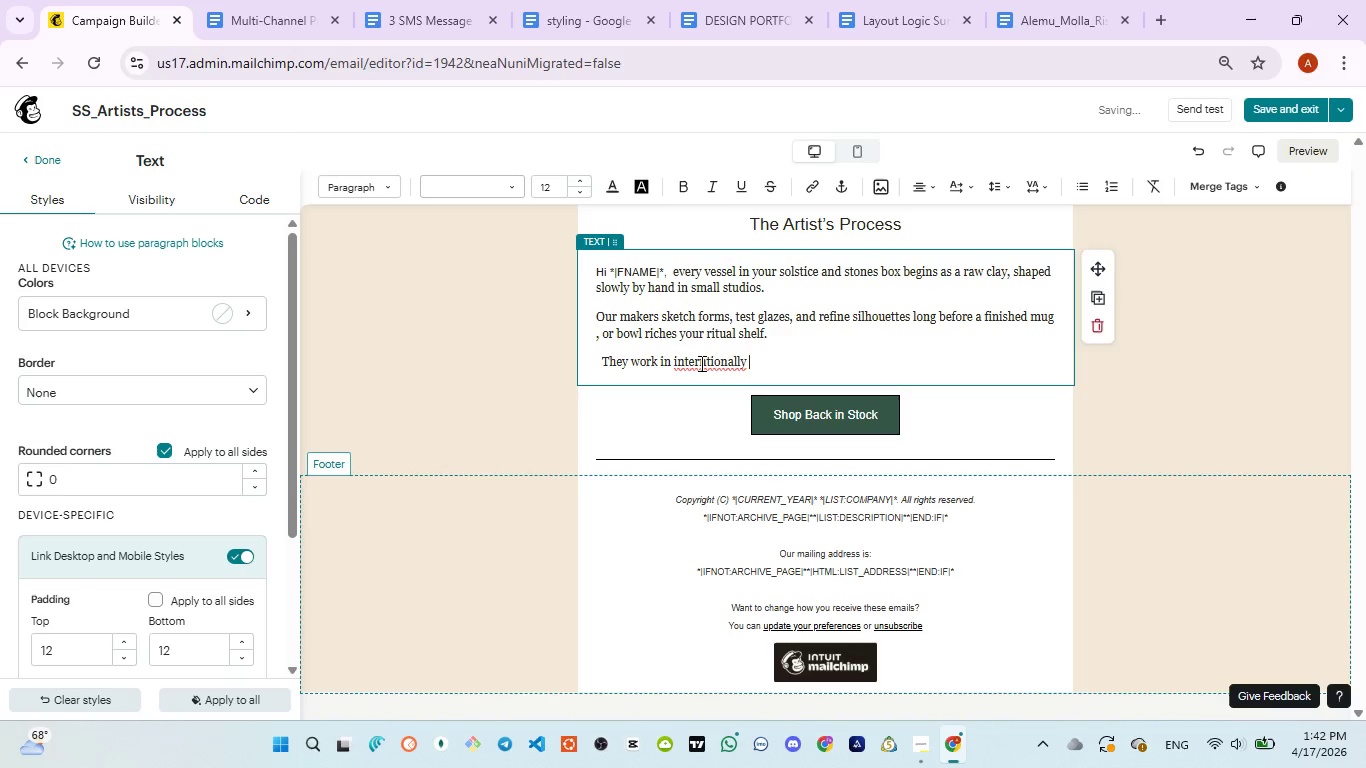 
key(Backspace)
 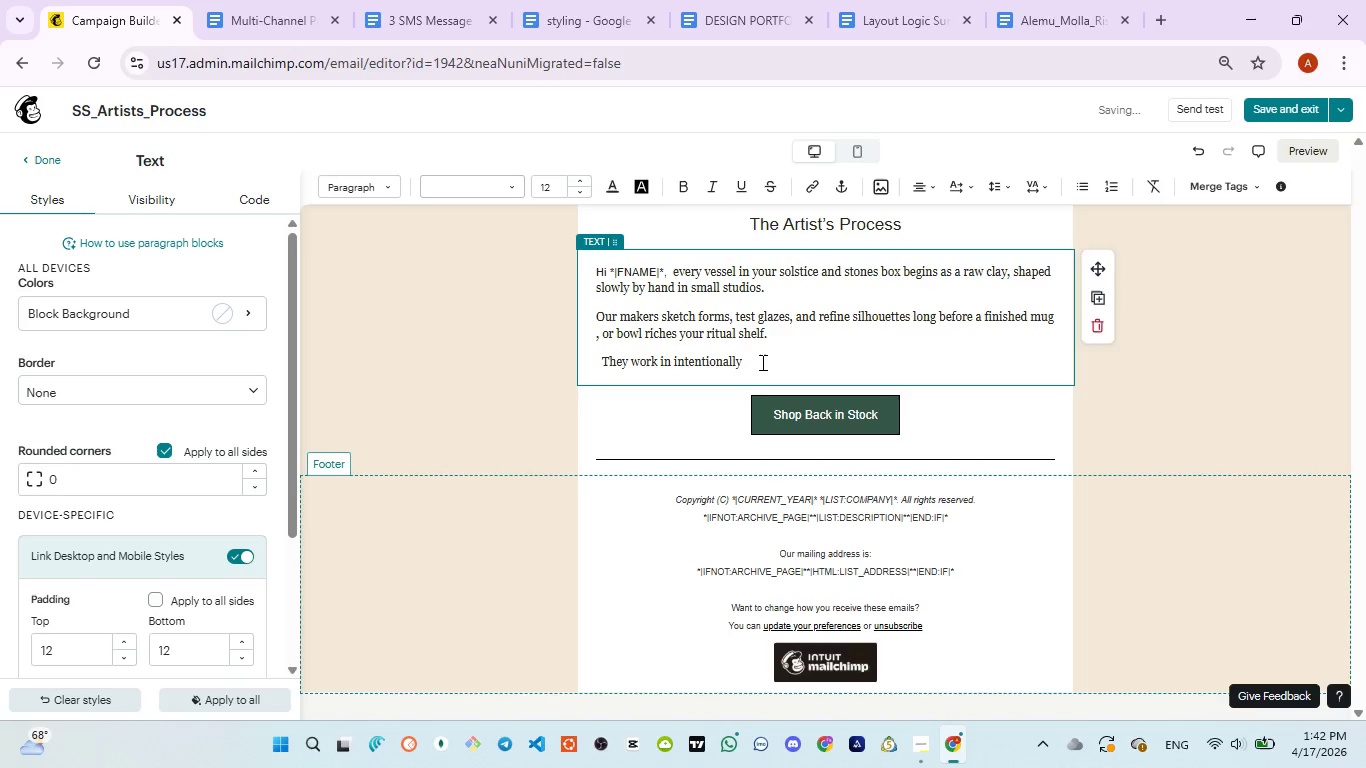 
left_click([762, 362])
 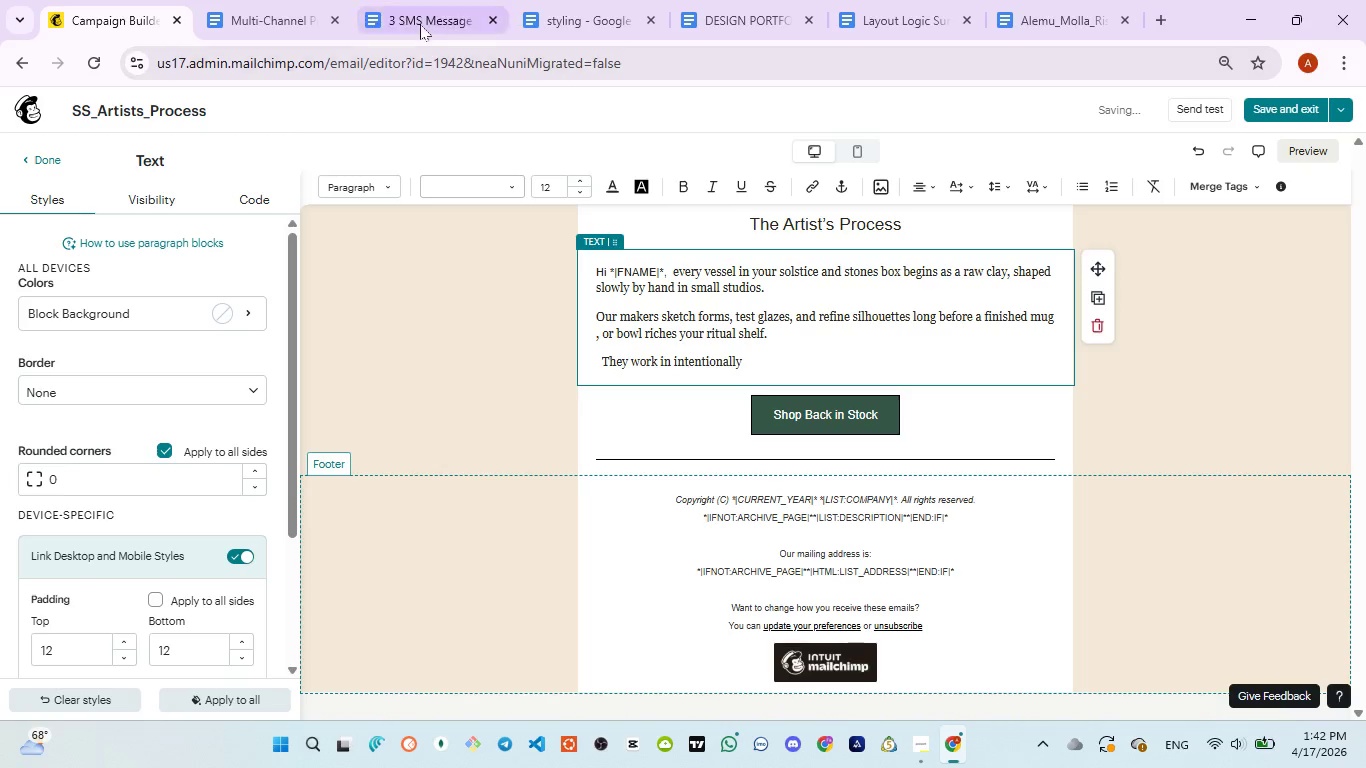 
left_click([420, 23])
 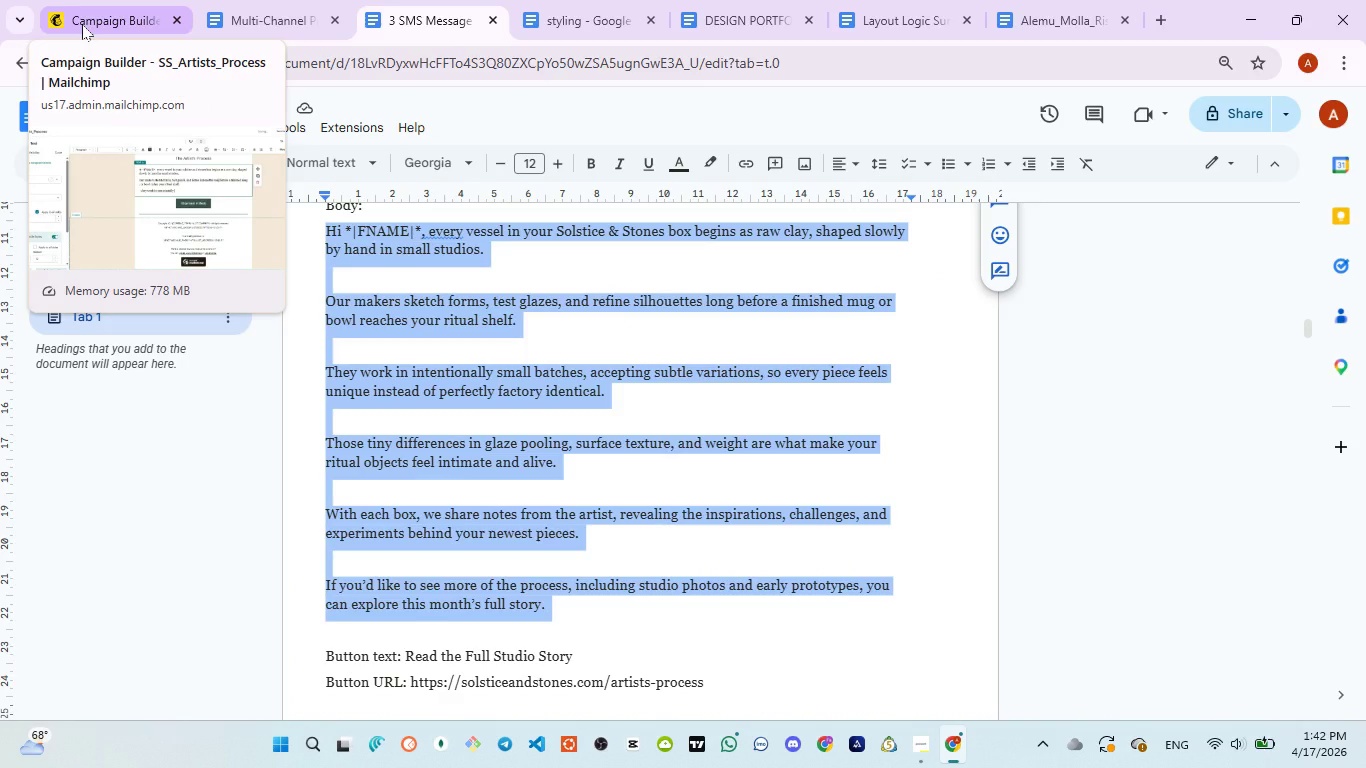 
wait(6.59)
 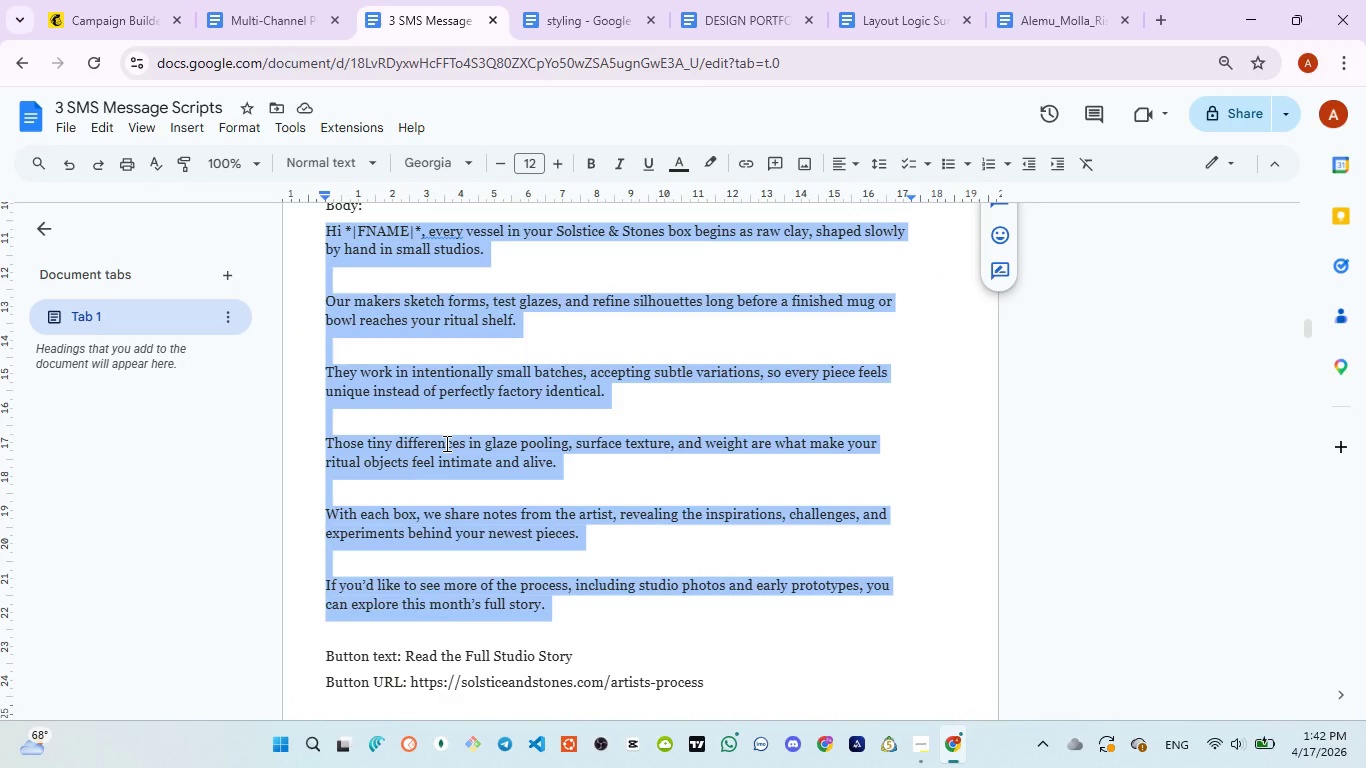 
left_click([82, 24])
 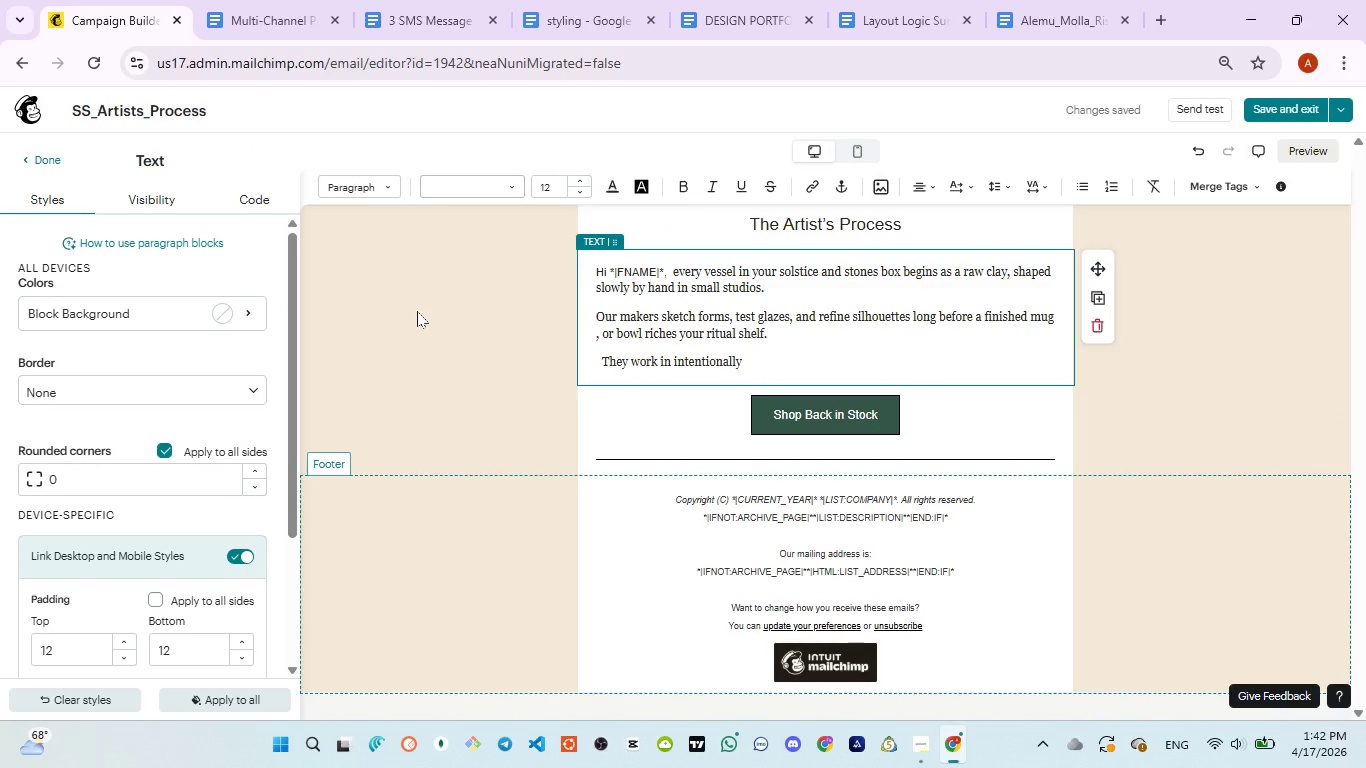 
type(small batches accepting )
 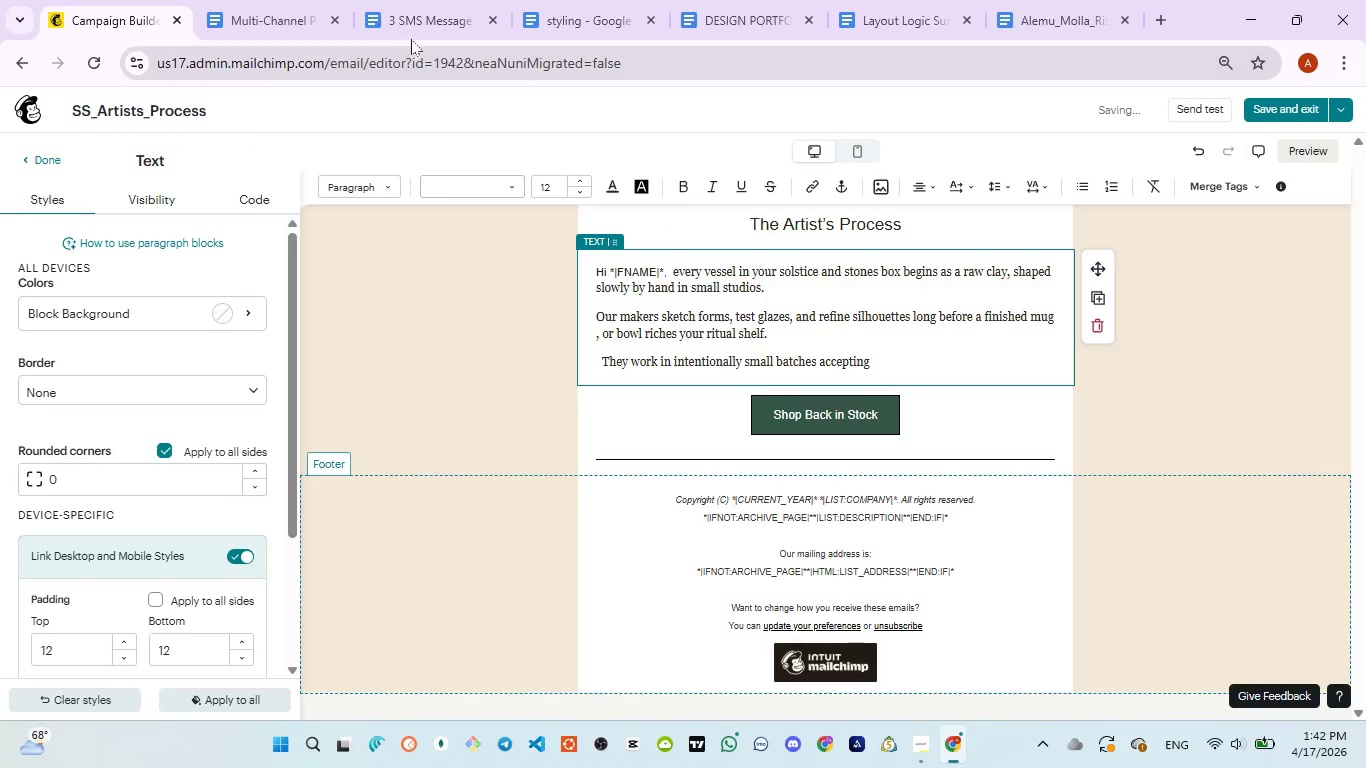 
left_click([415, 30])
 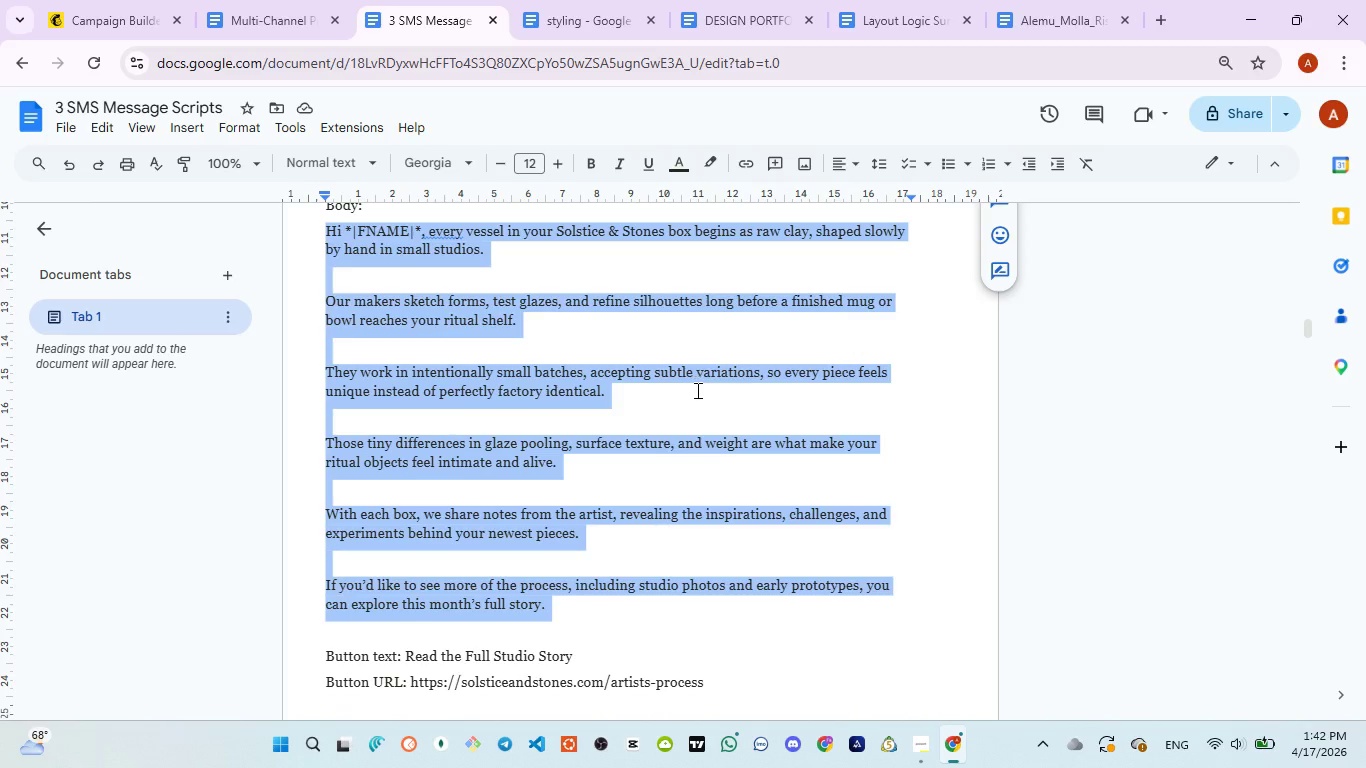 
wait(6.81)
 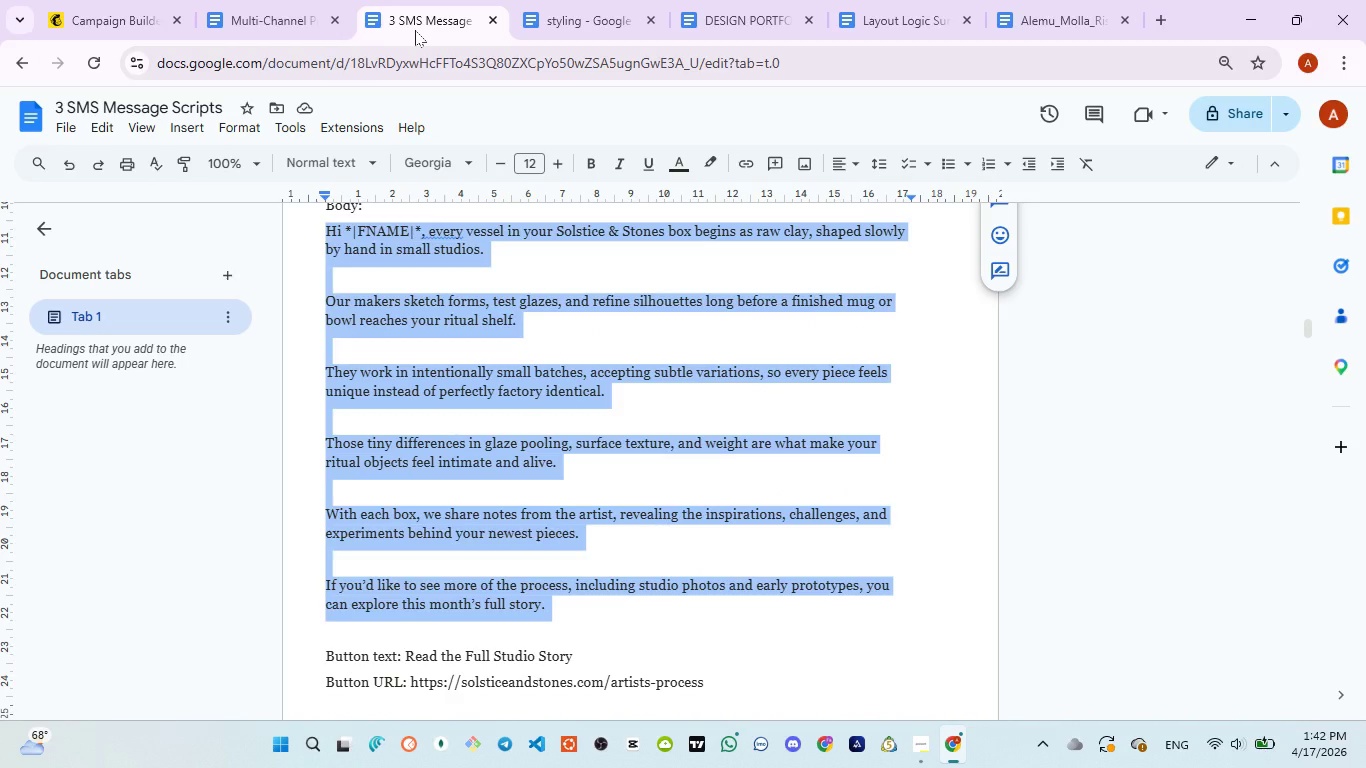 
left_click([79, 8])
 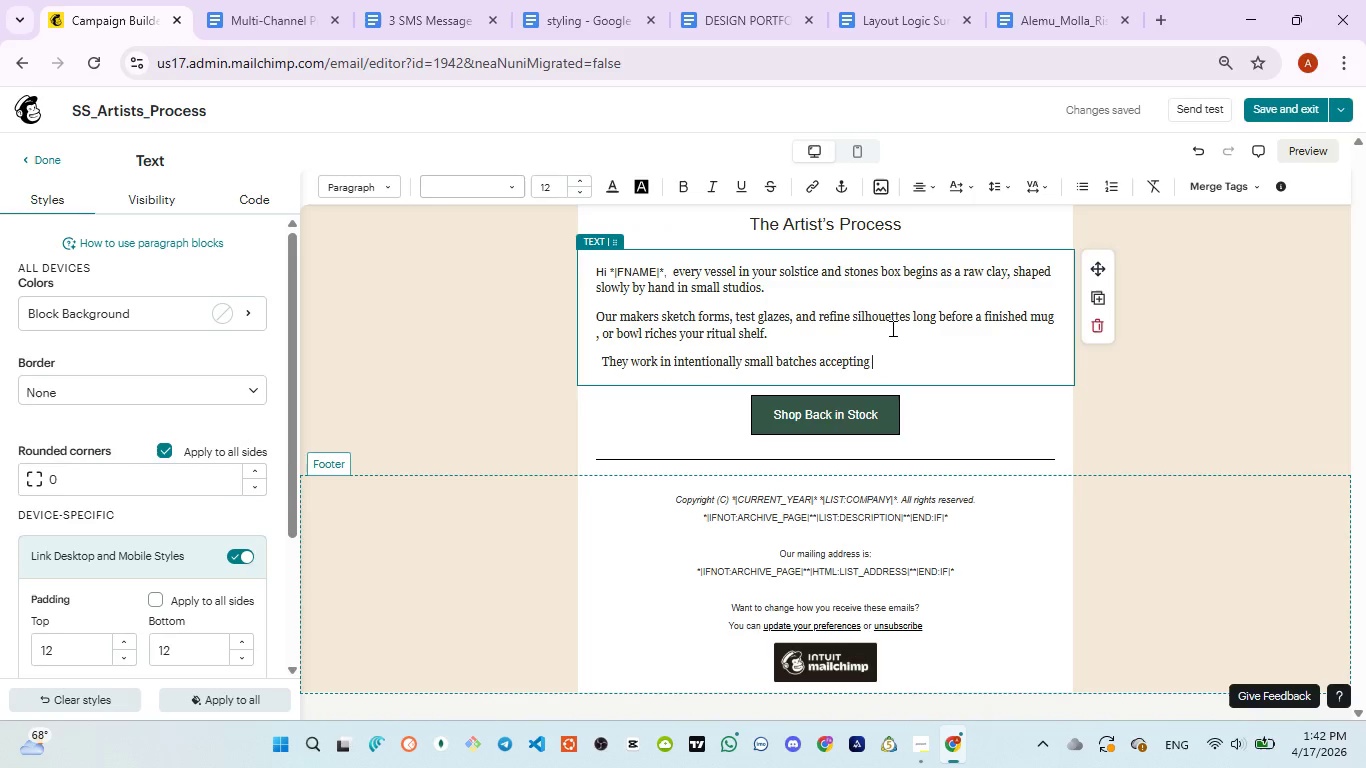 
type(subtle varita)
key(Backspace)
key(Backspace)
type(ation )
 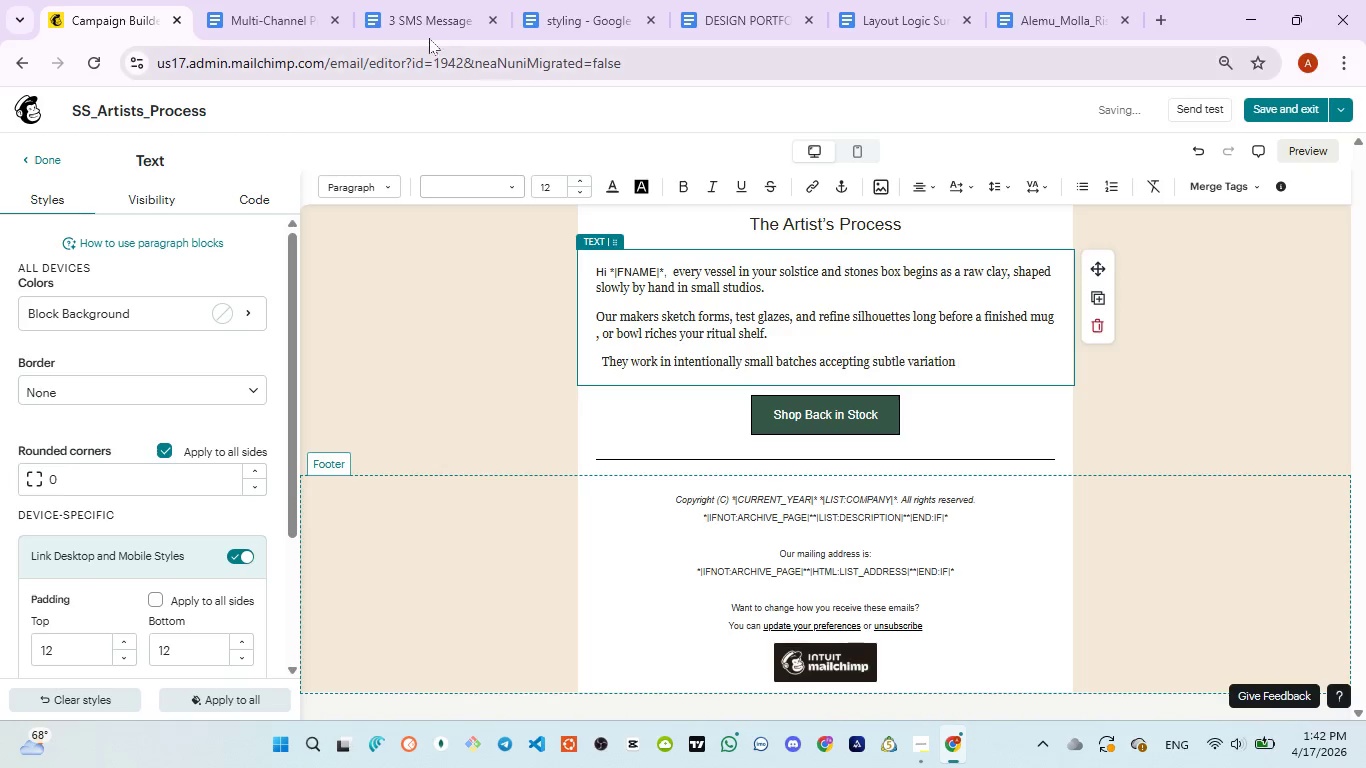 
left_click([415, 24])
 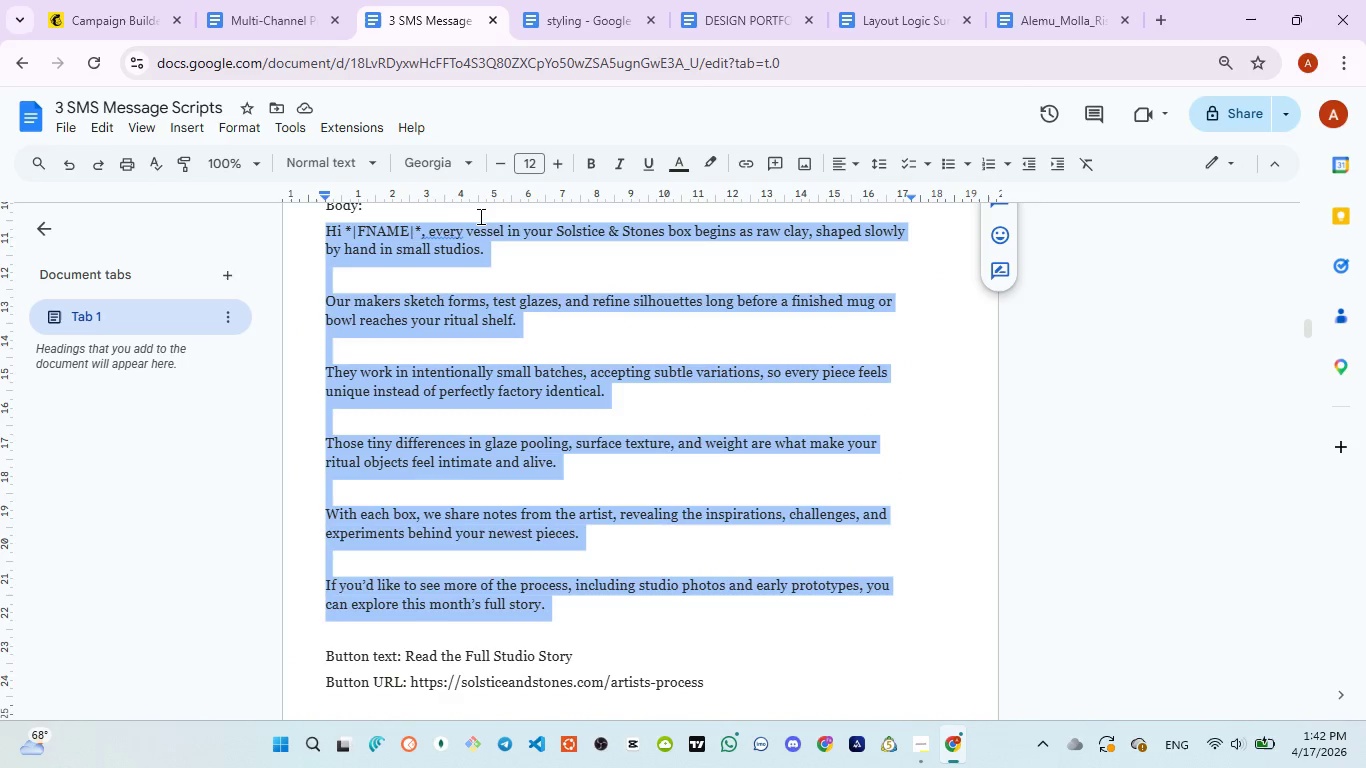 
left_click([97, 15])
 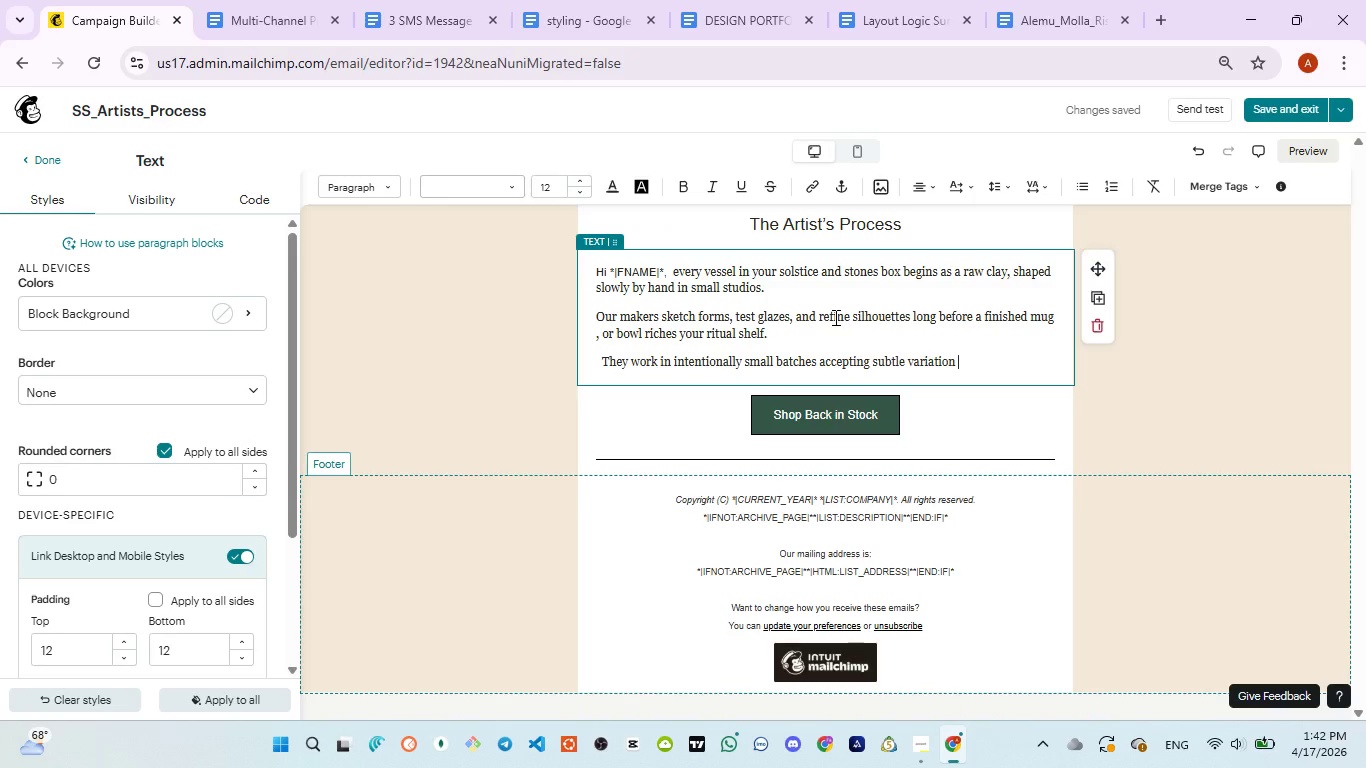 
key(ArrowLeft)
 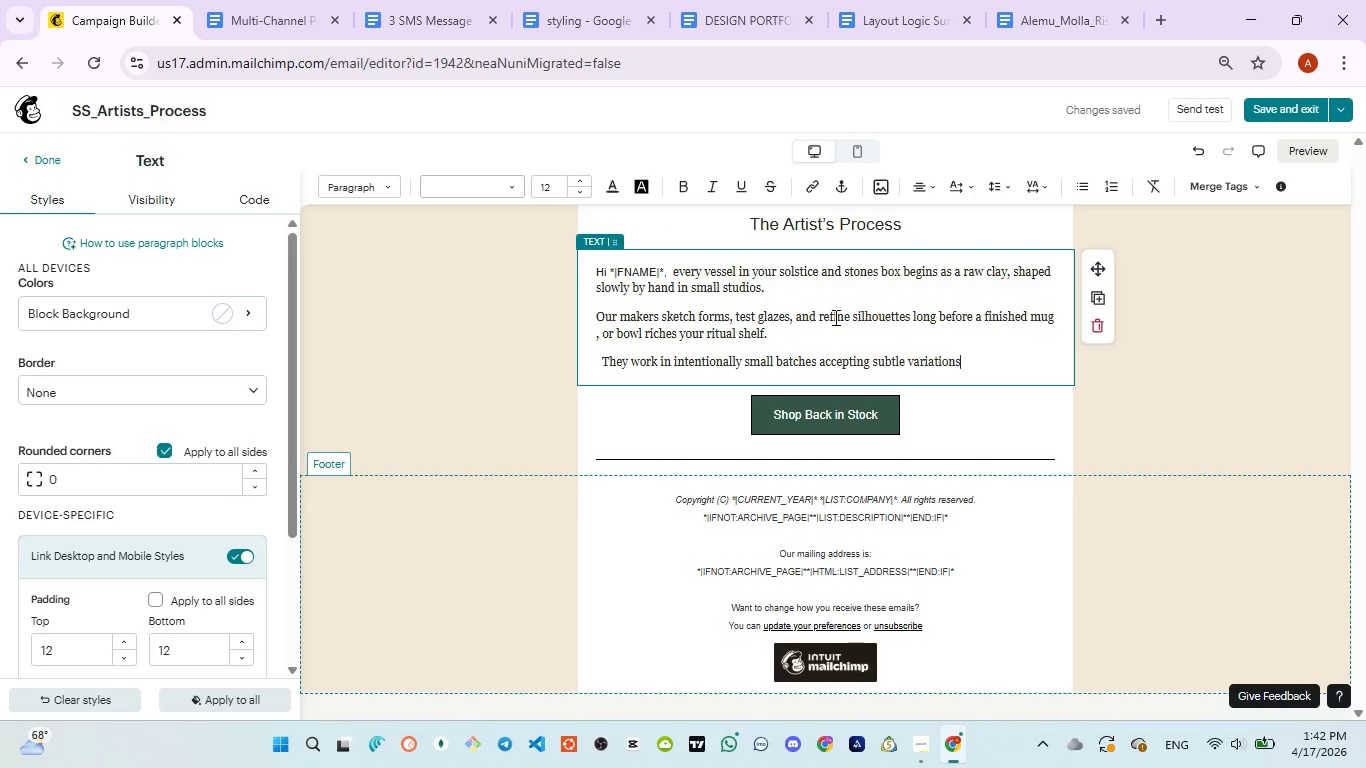 
type(s, so every piec feels )
 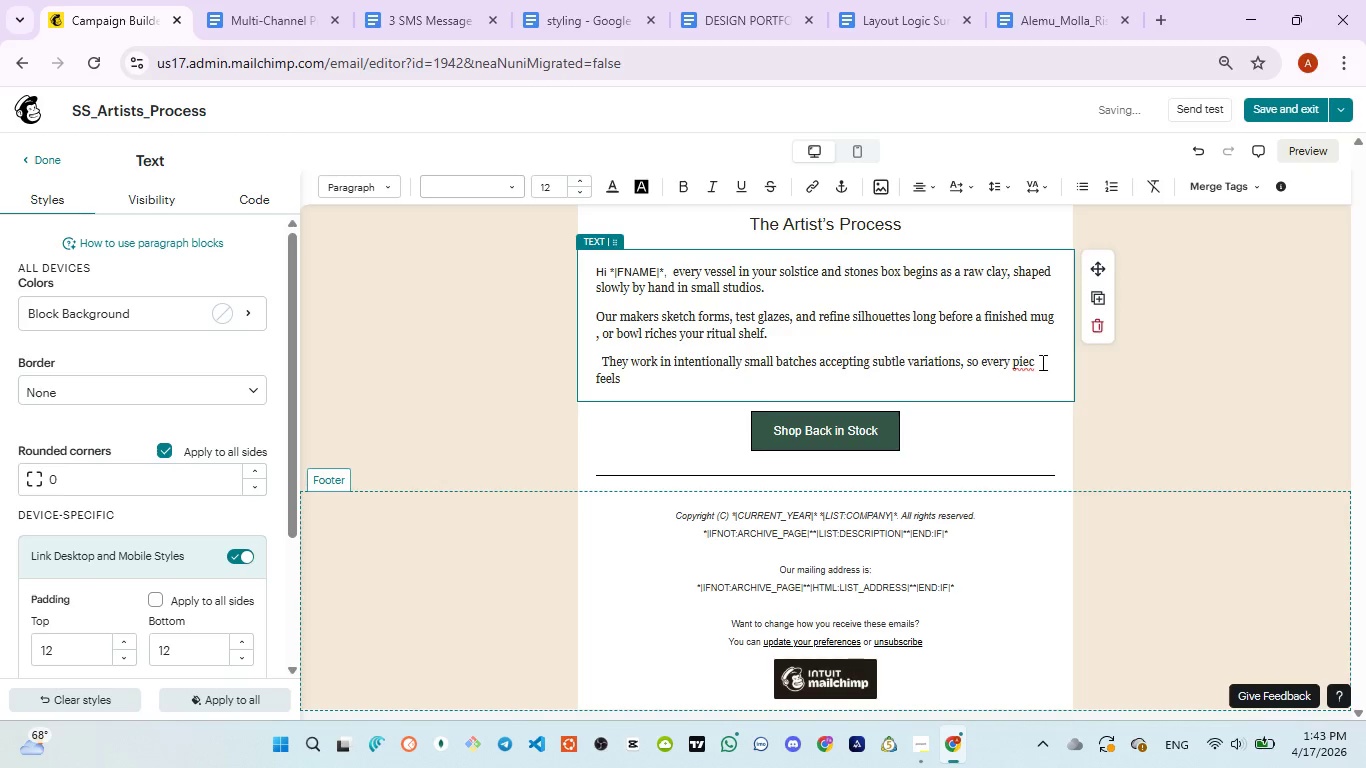 
left_click([1033, 363])
 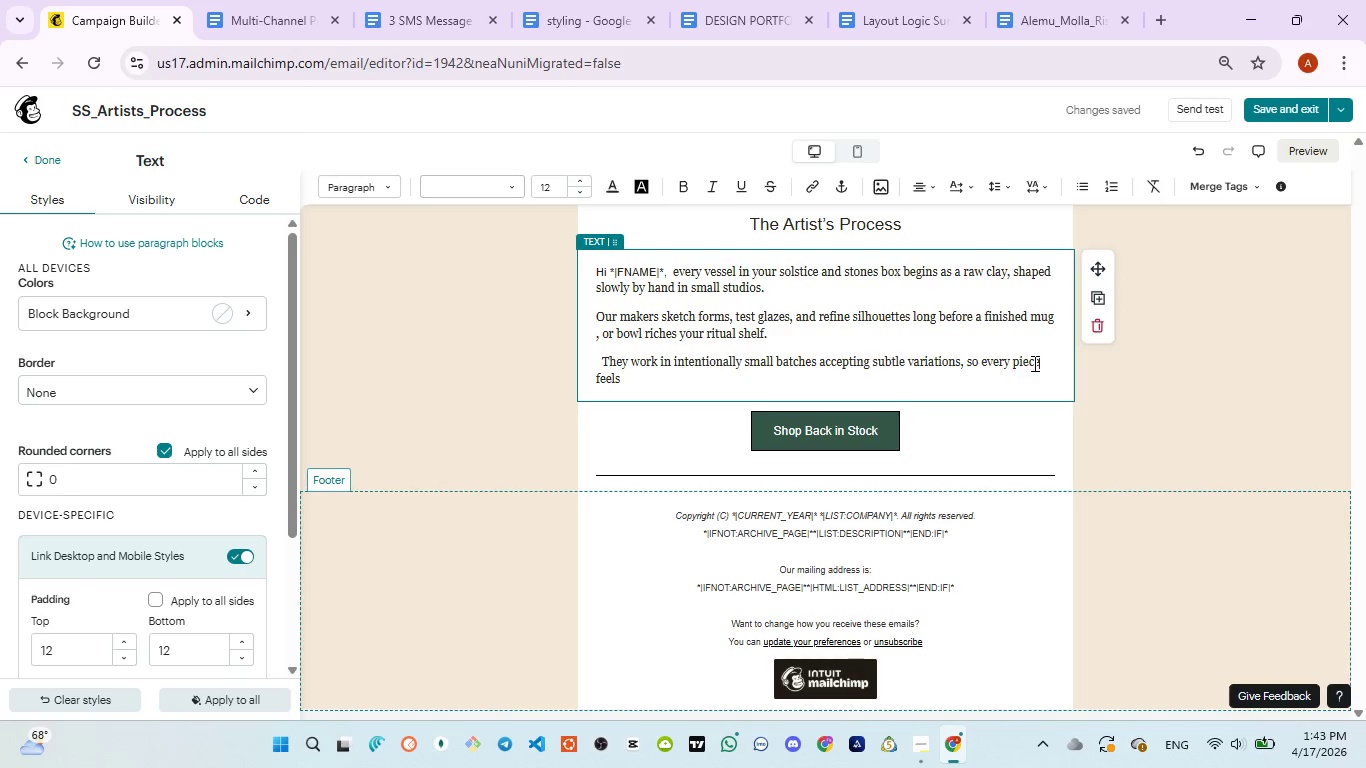 
key(E)
 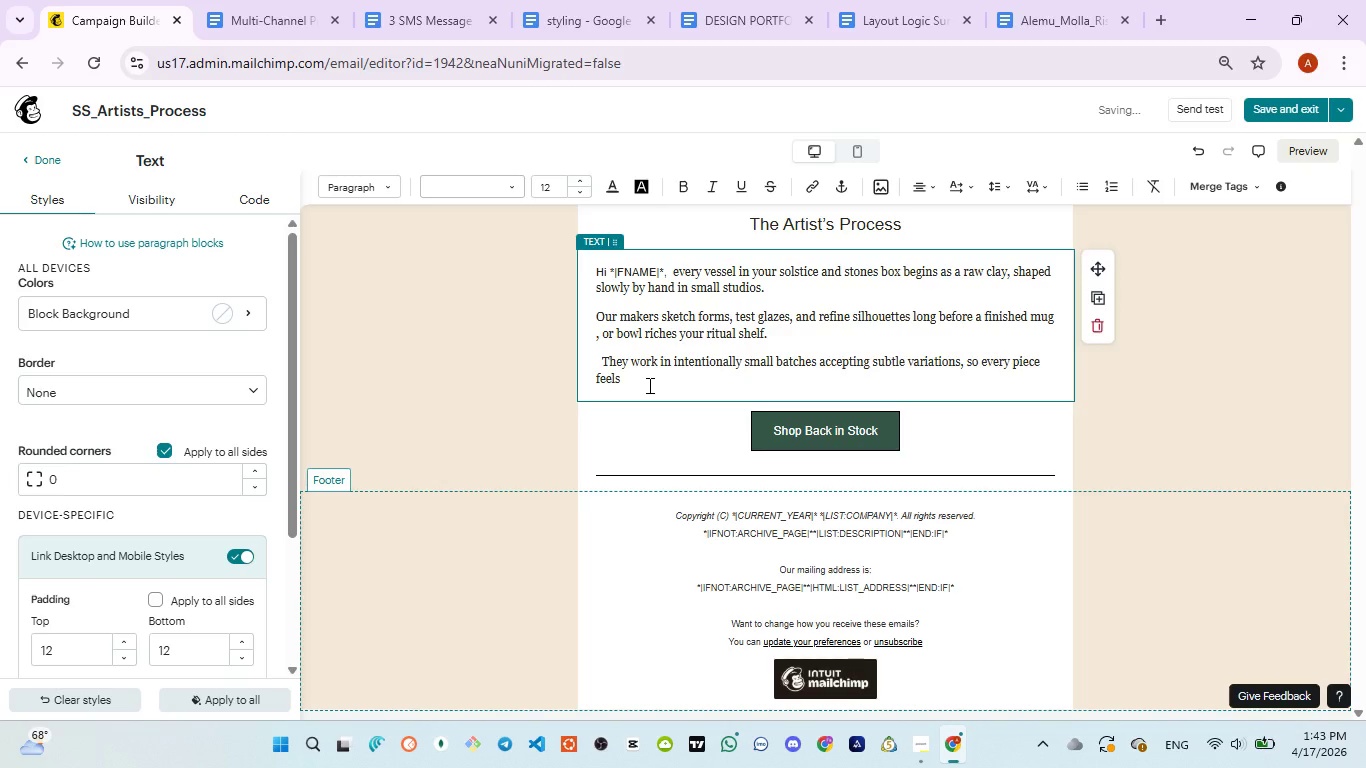 
left_click([648, 385])
 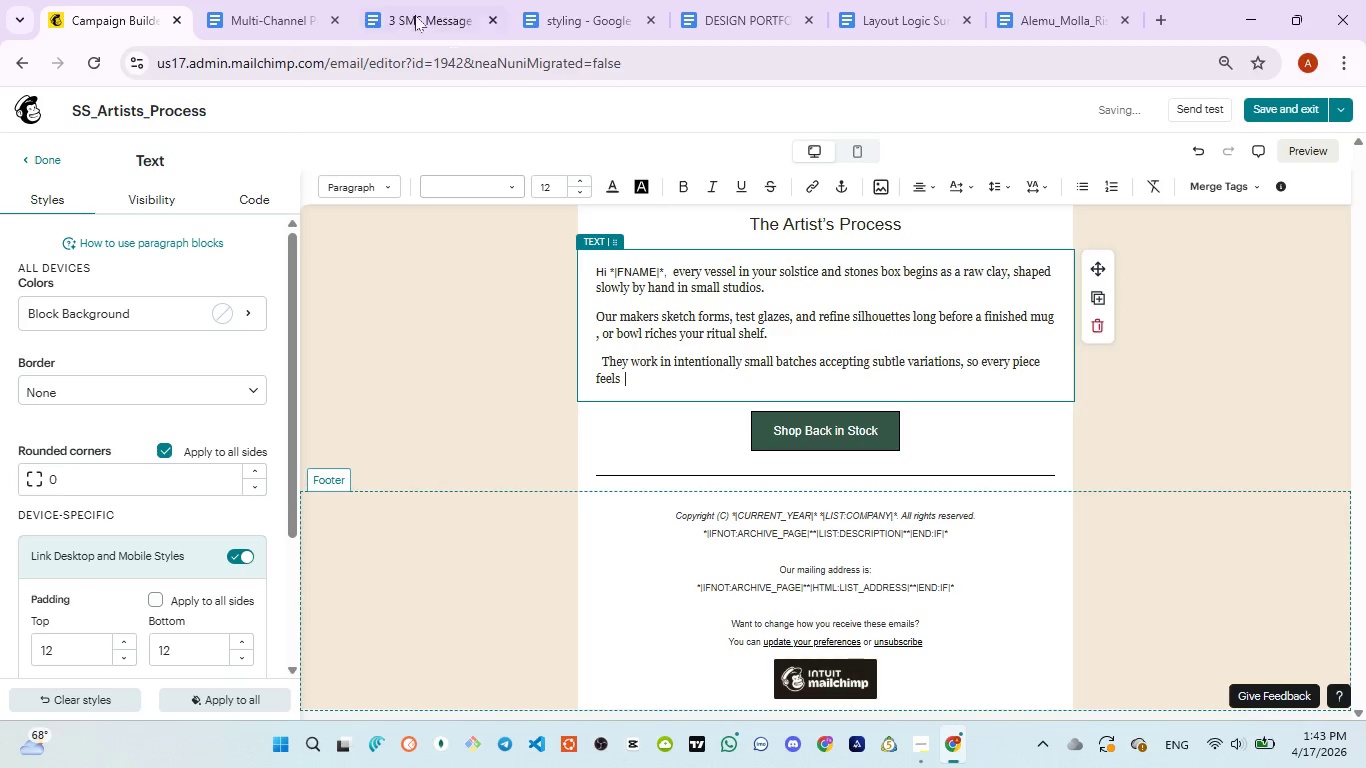 
left_click([401, 0])
 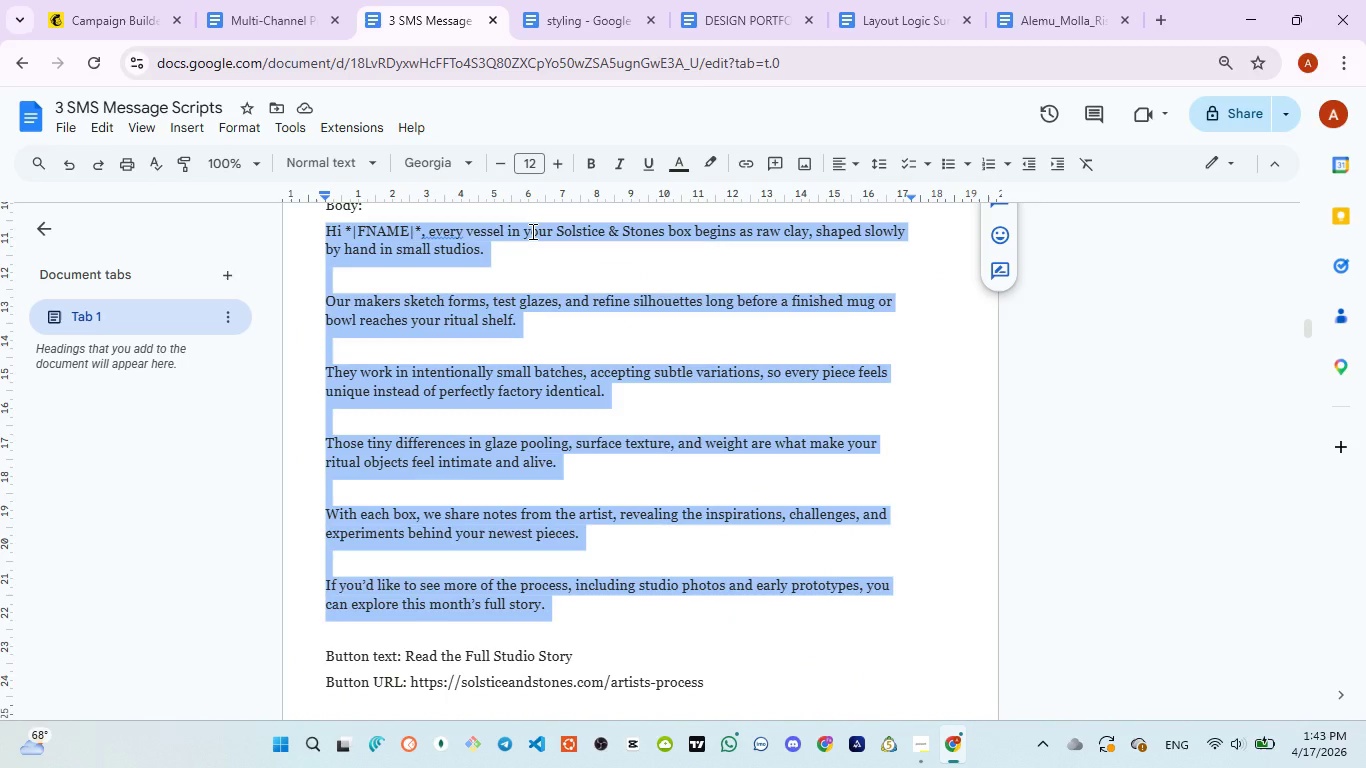 
wait(15.09)
 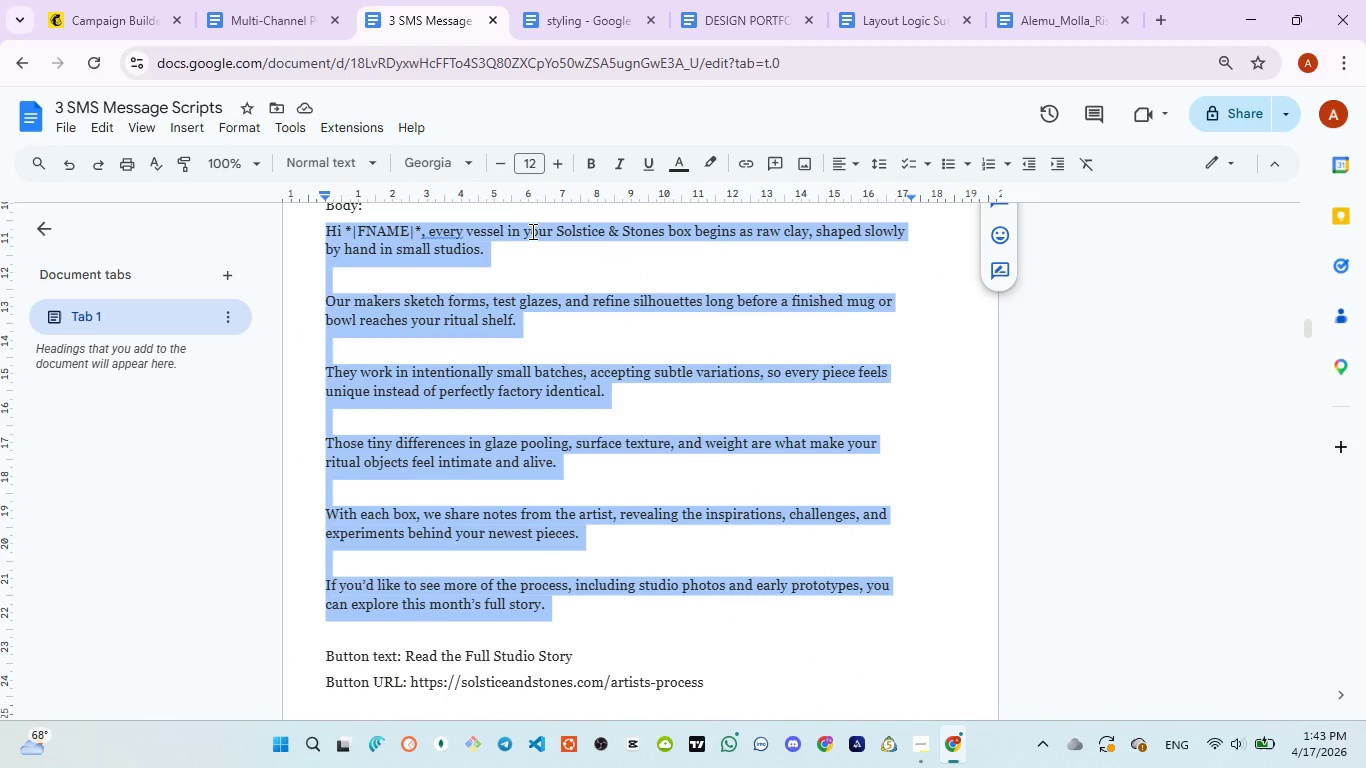 
left_click([121, 28])
 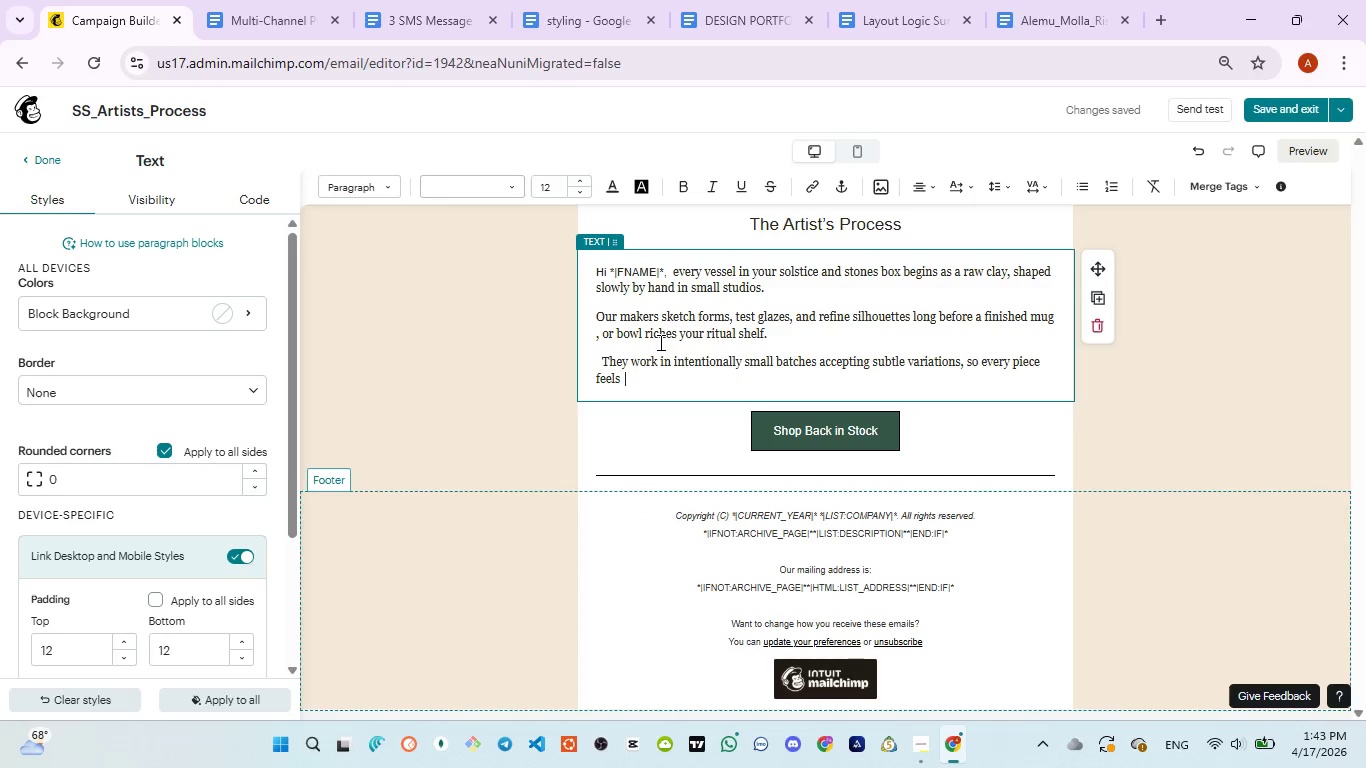 
type(unique instaed of perfect)
 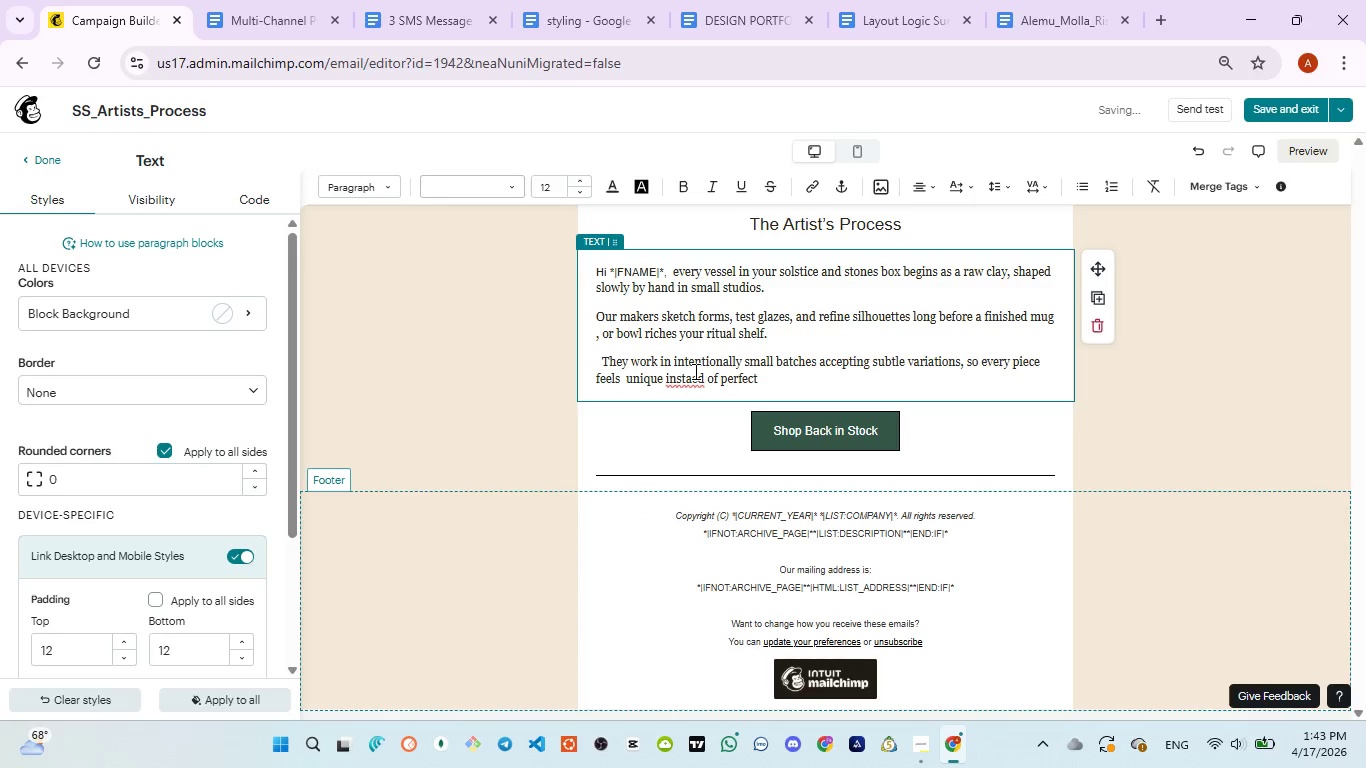 
double_click([694, 371])
 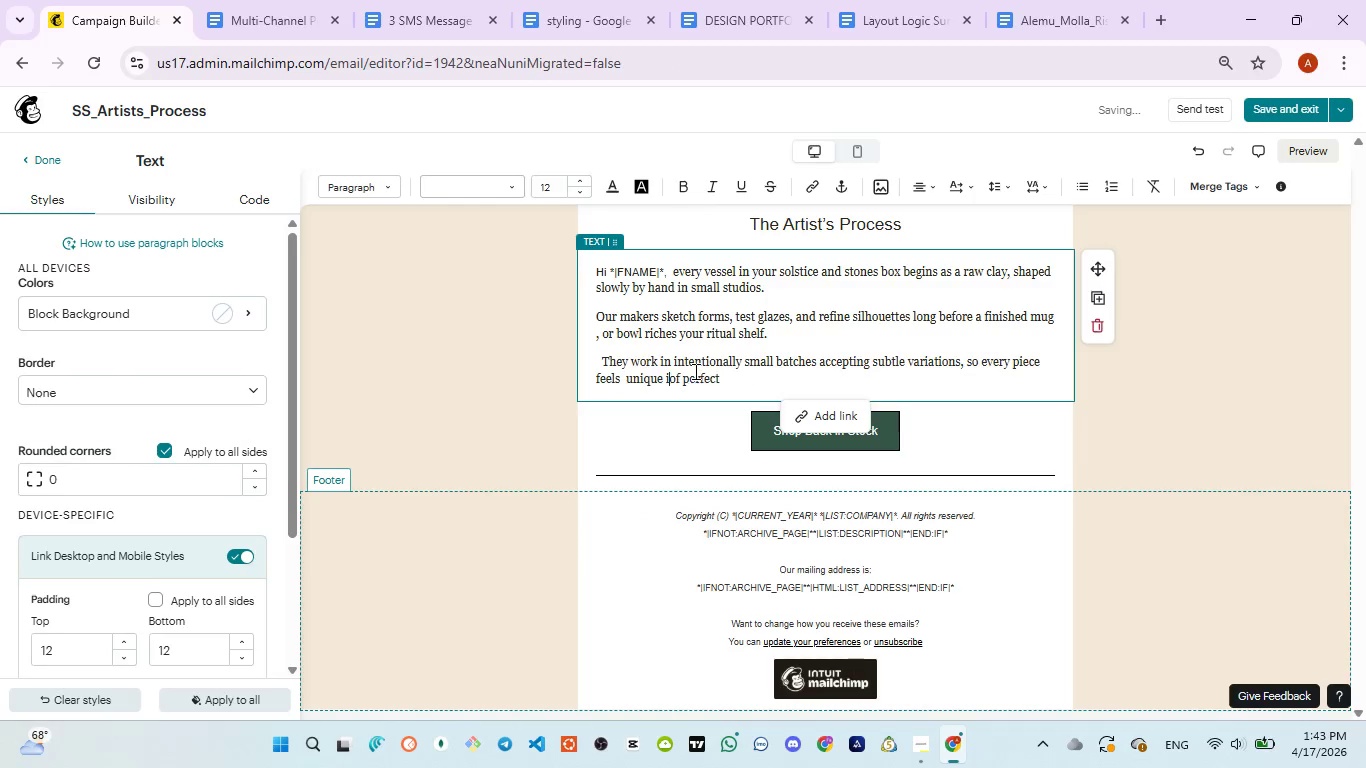 
type(instead)
 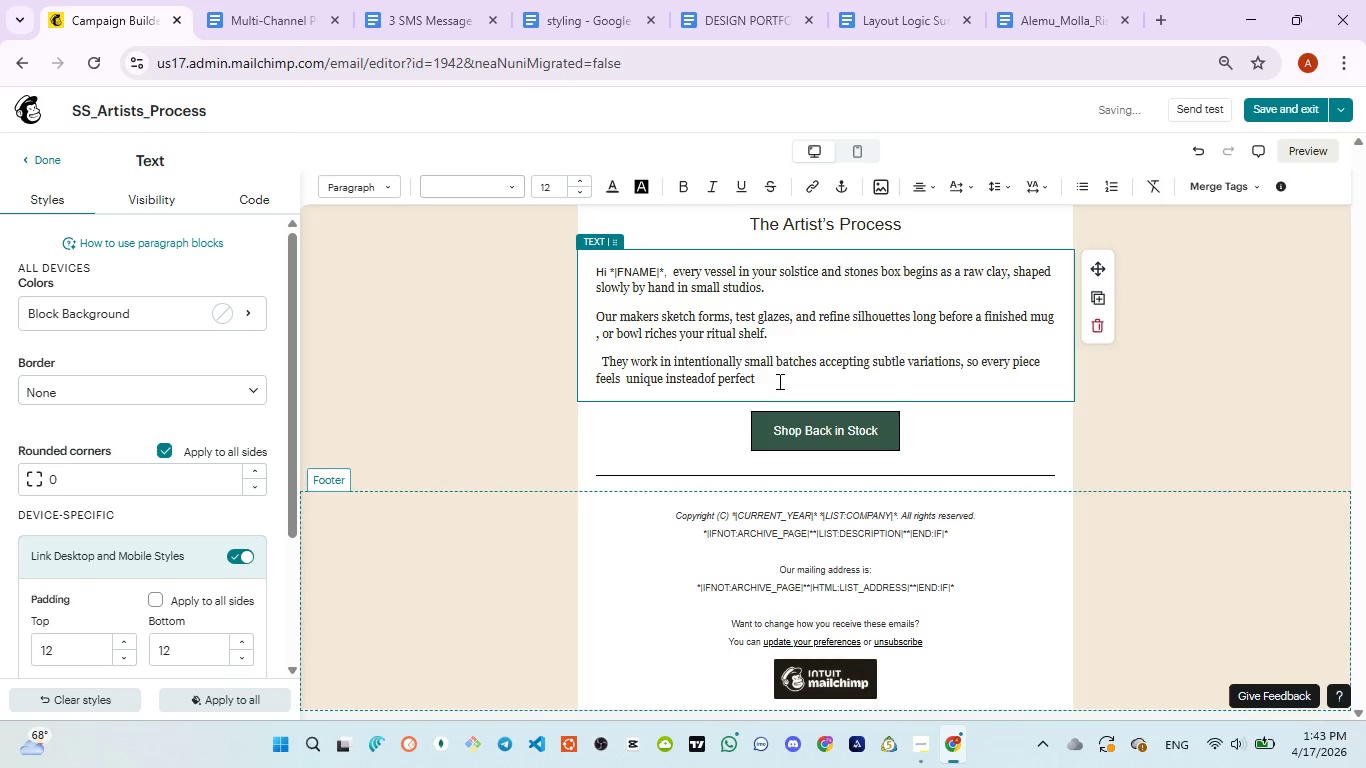 
key(Space)
 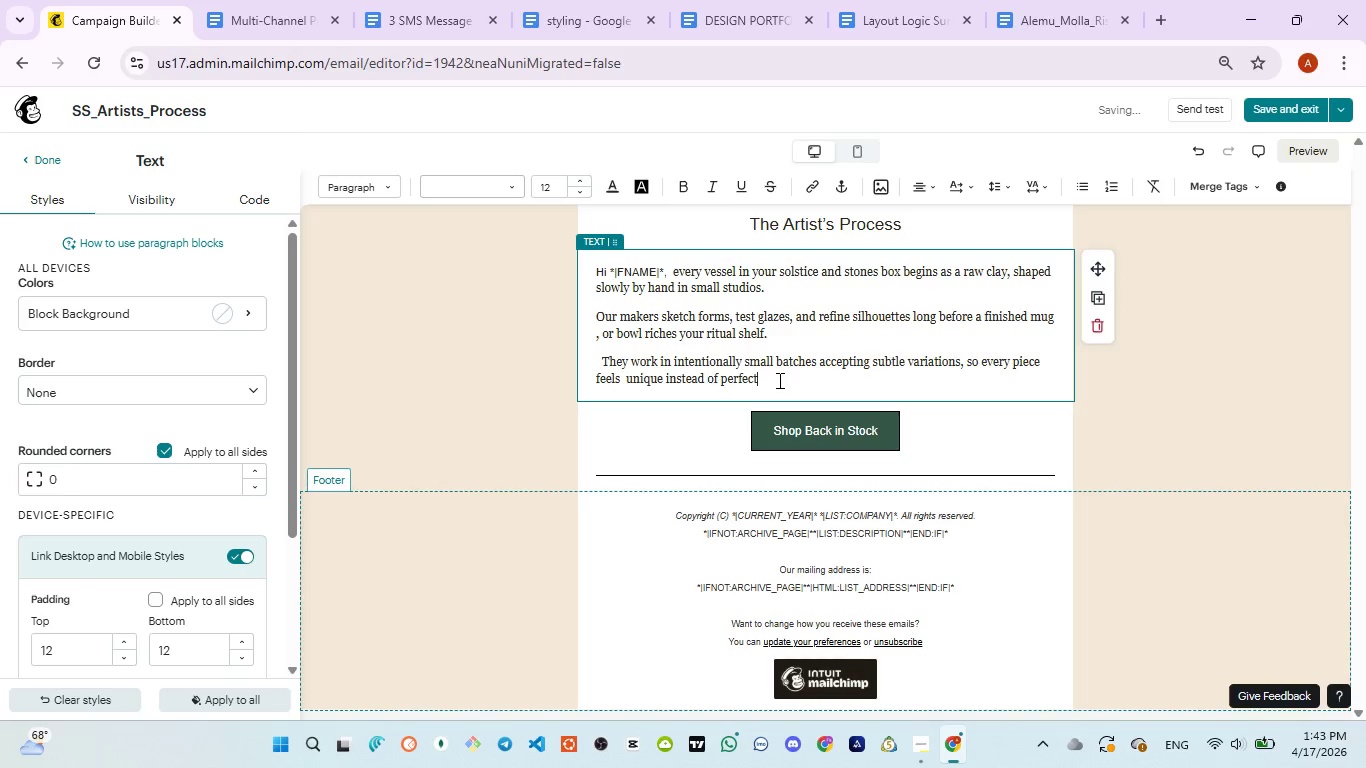 
left_click([778, 380])
 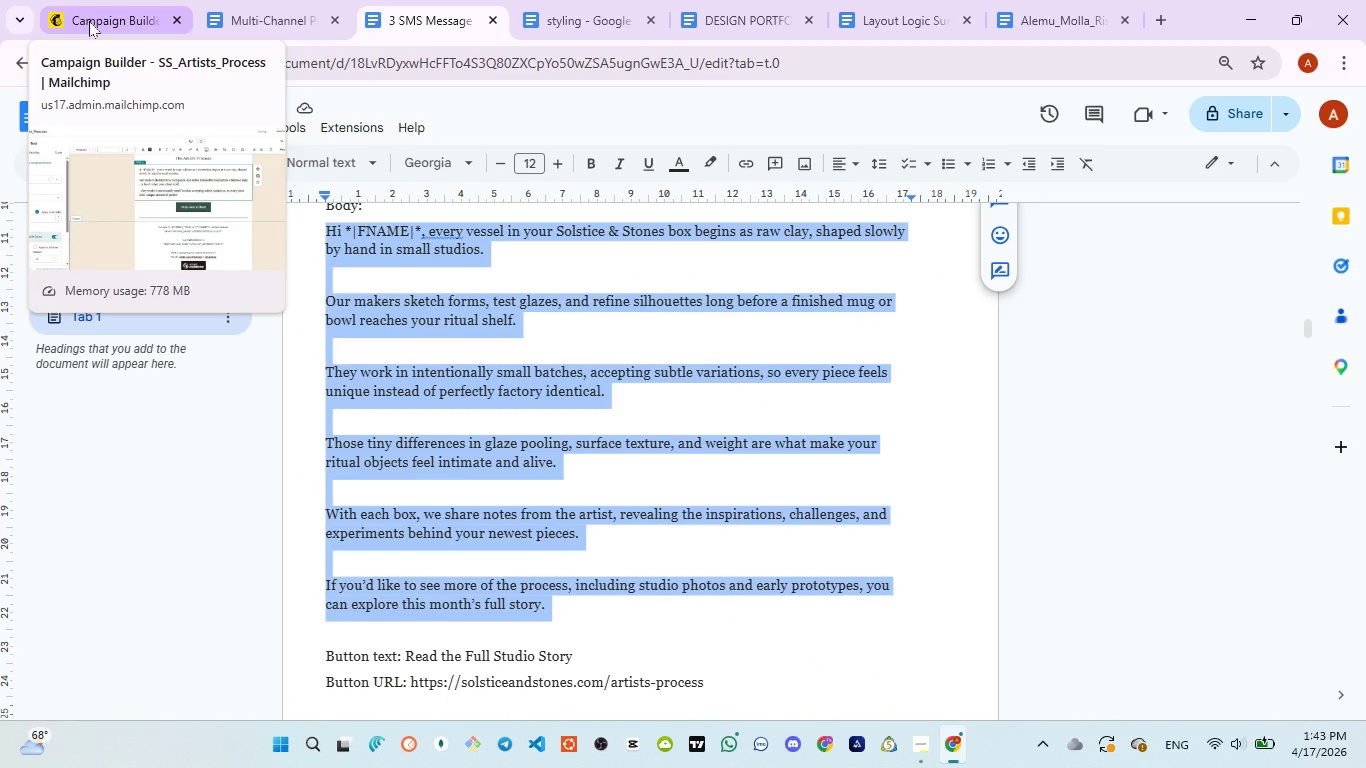 
wait(6.45)
 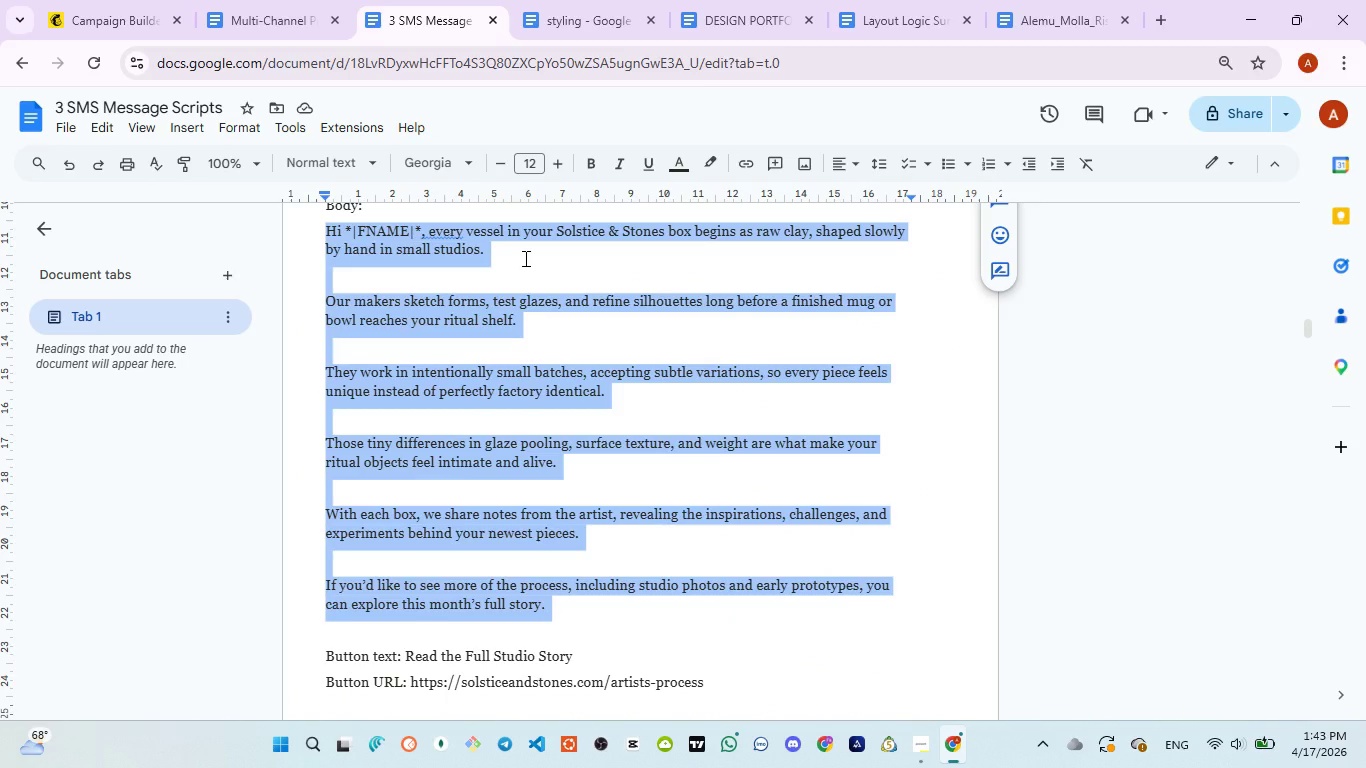 
left_click([89, 21])
 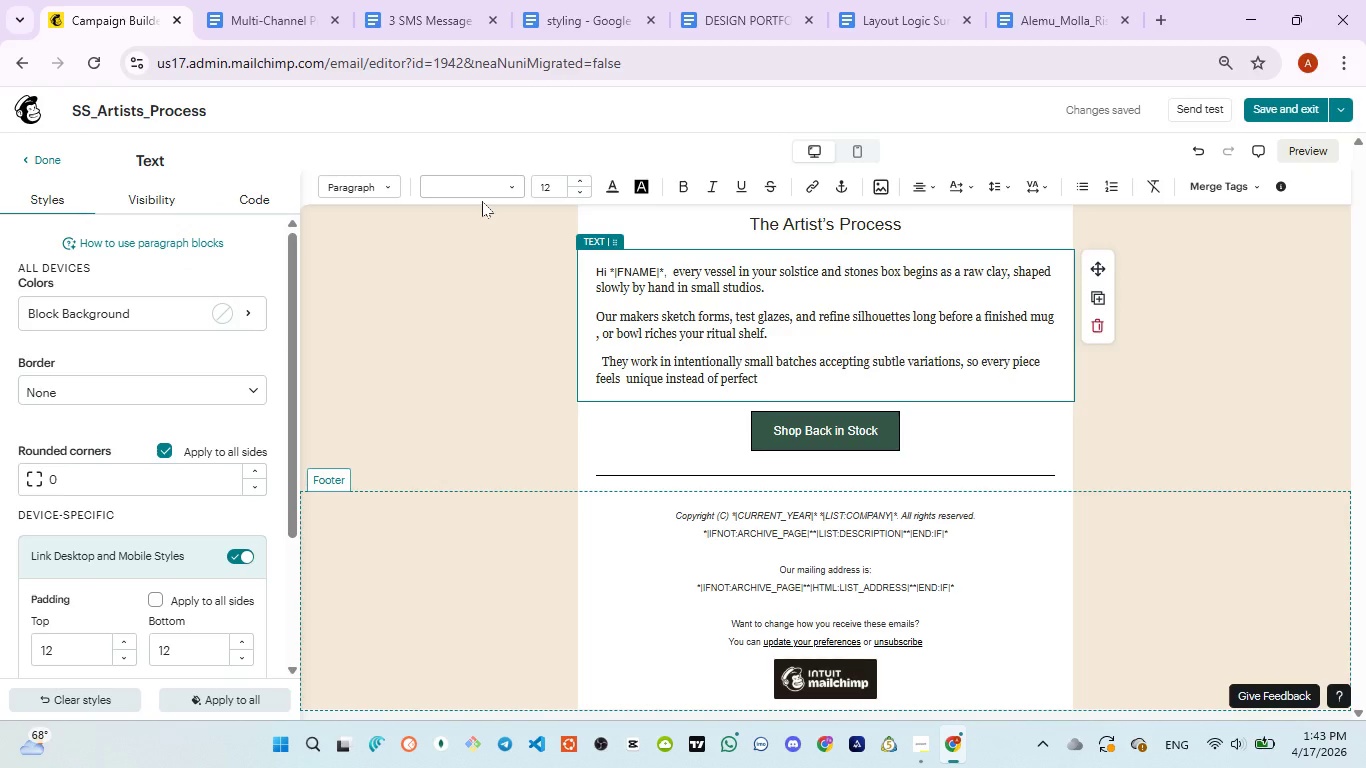 
type(ly factory identify.)
 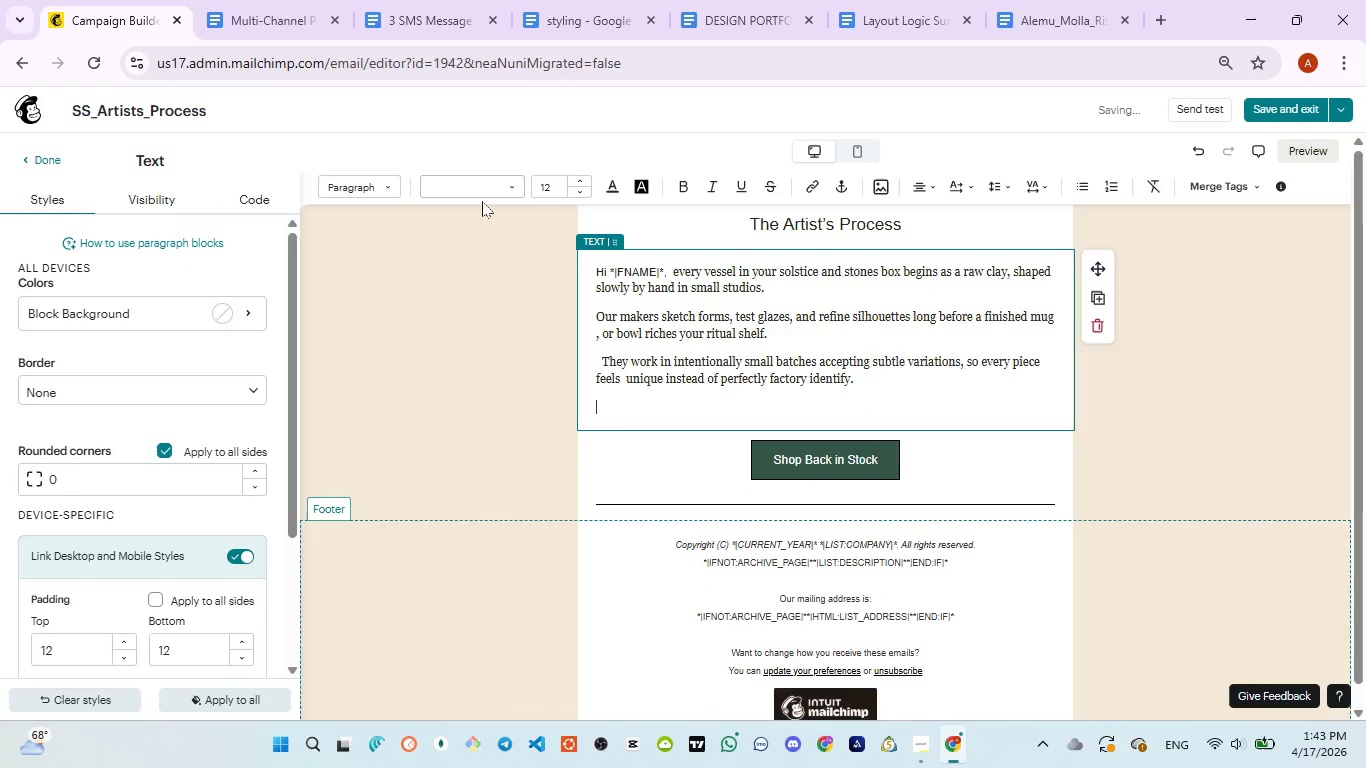 
key(Enter)
 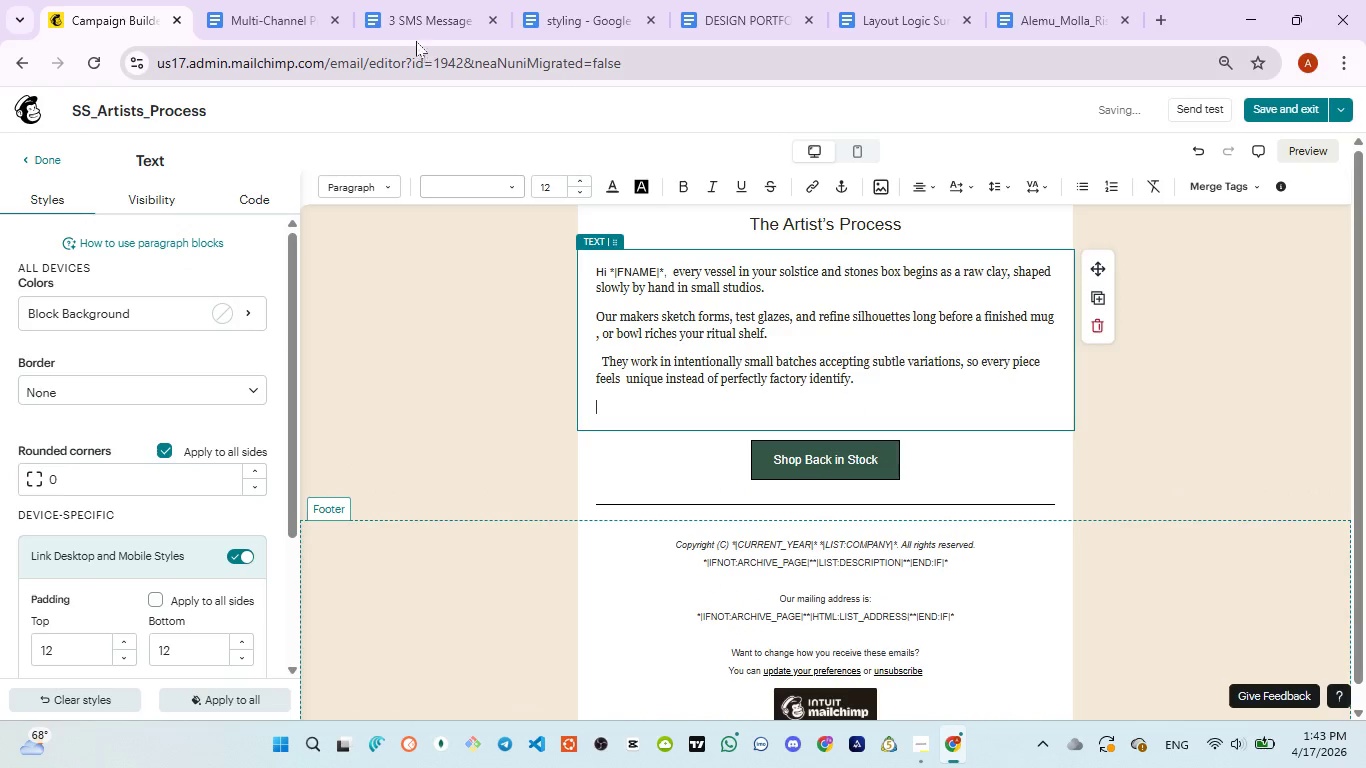 
left_click([411, 22])
 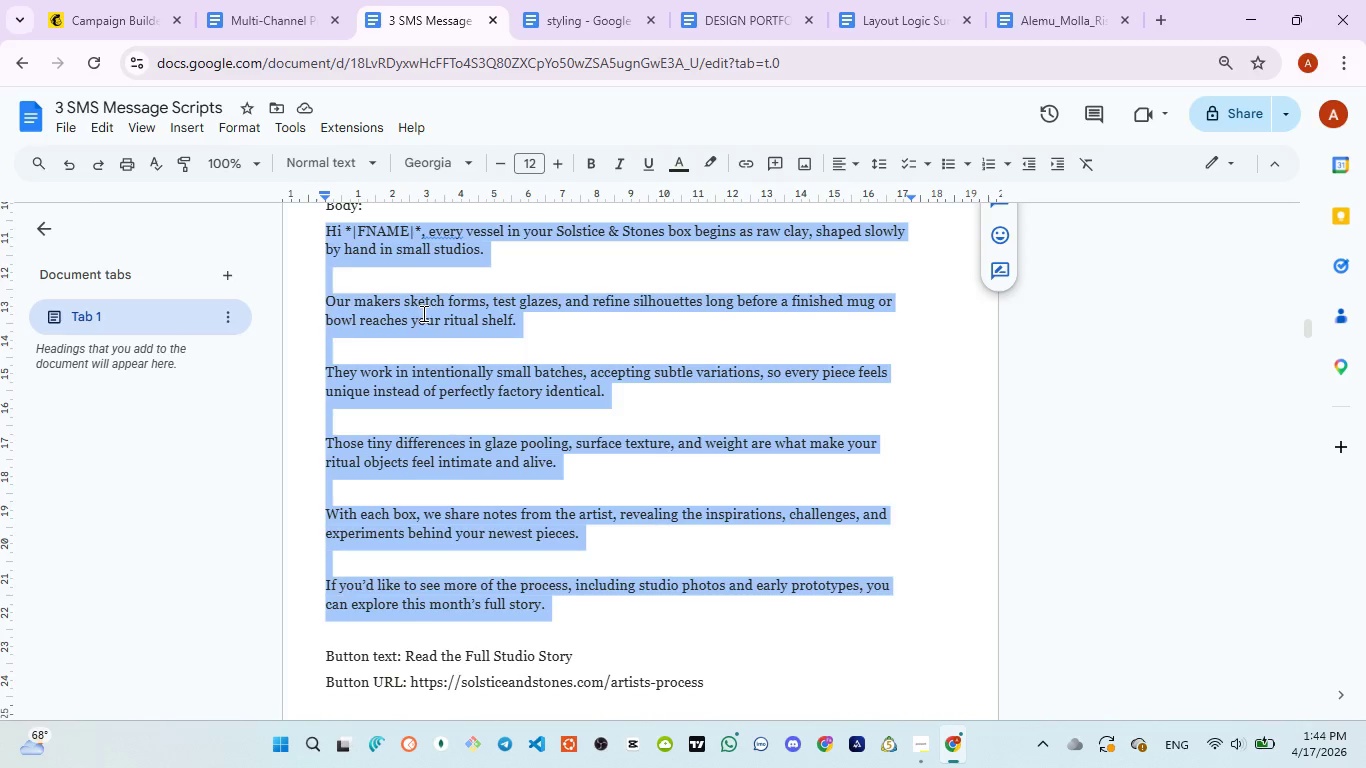 
left_click([113, 25])
 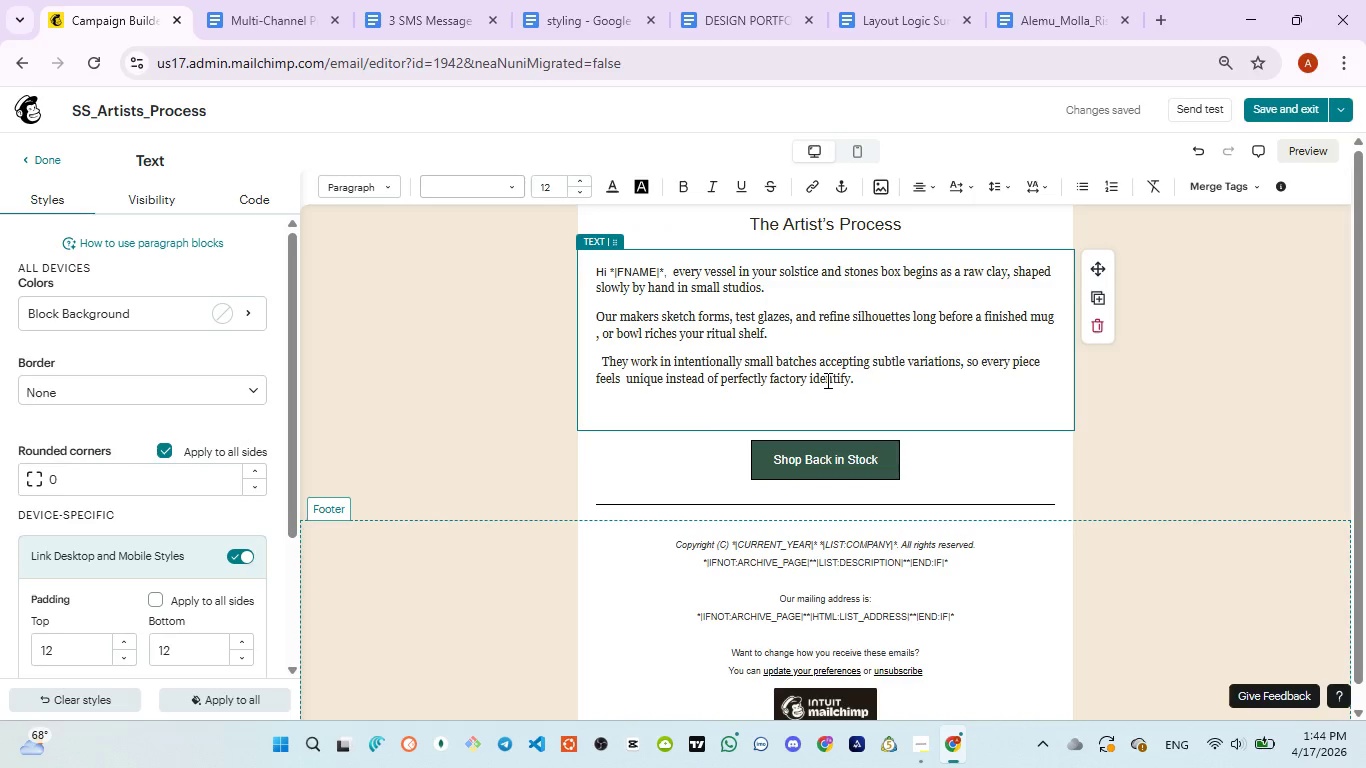 
double_click([826, 380])
 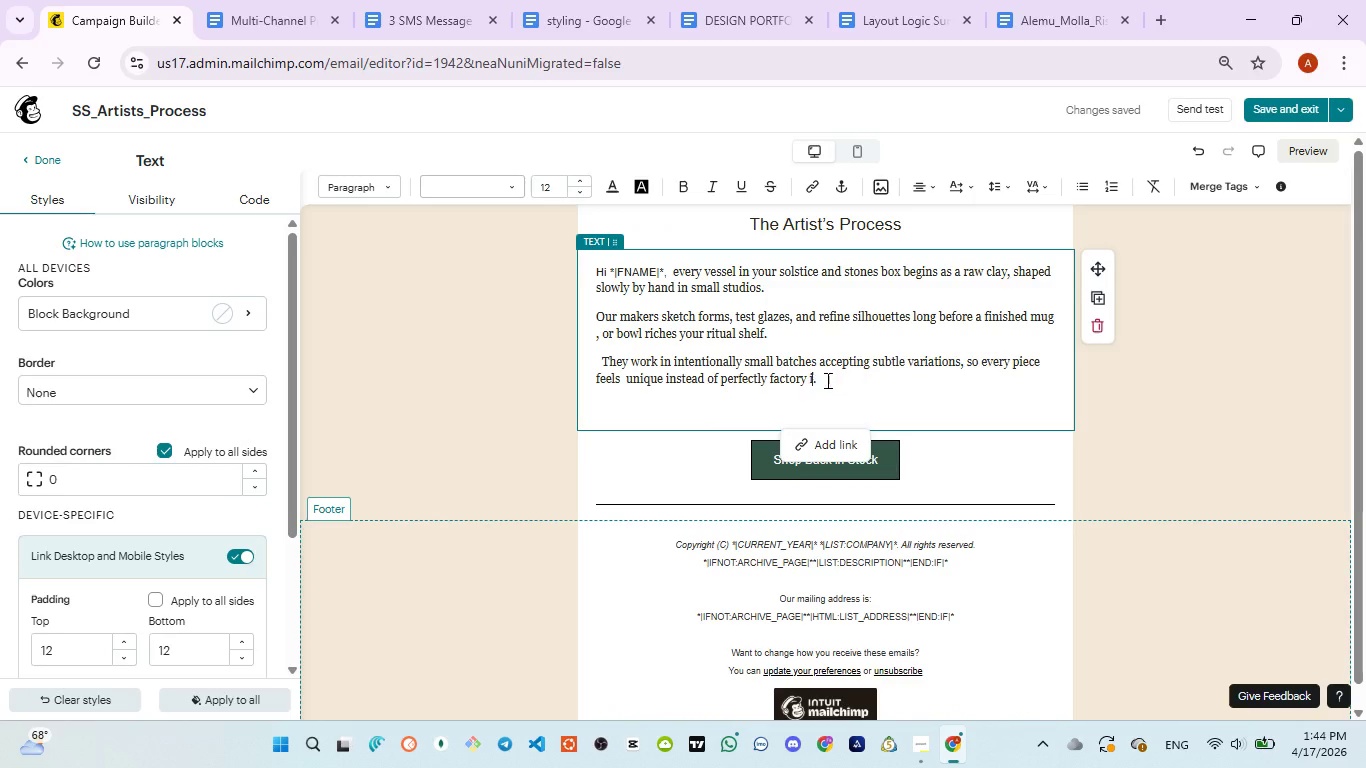 
type(identical)
 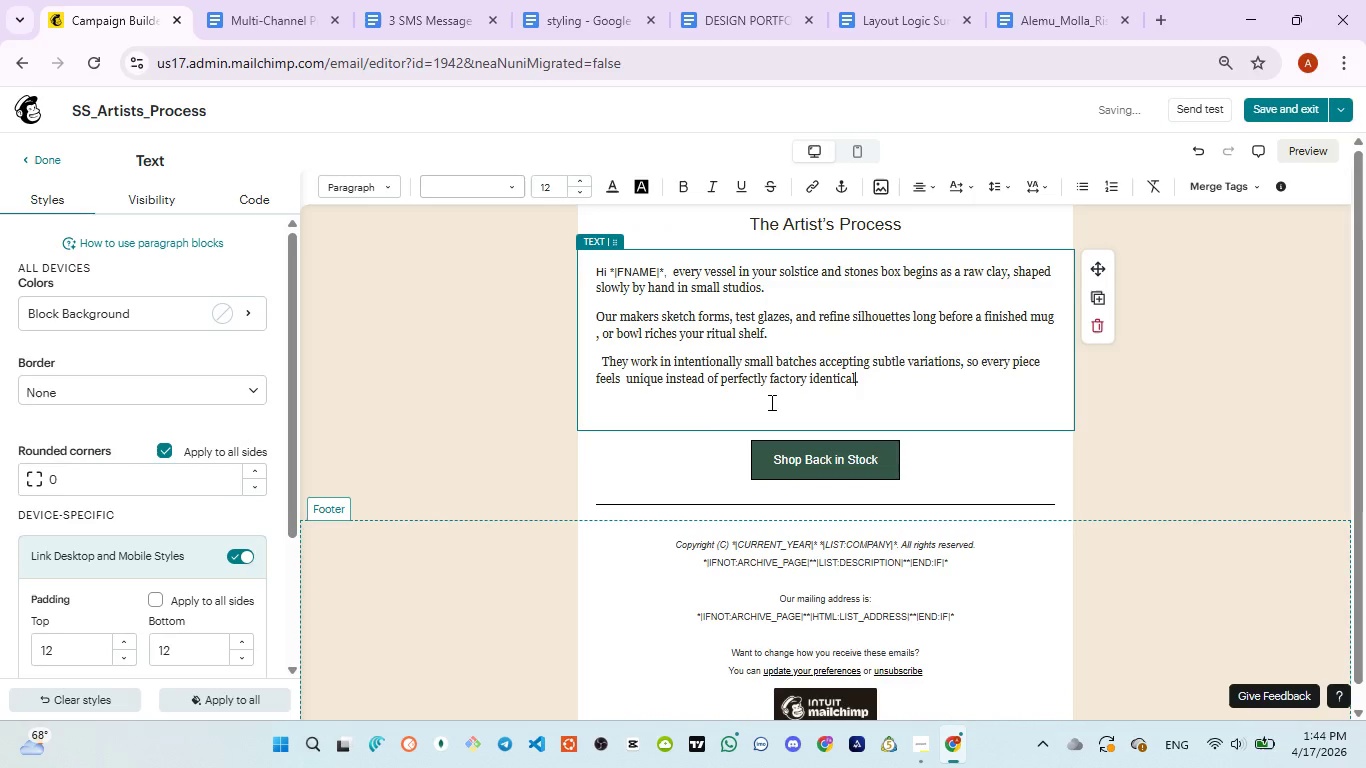 
left_click([770, 402])
 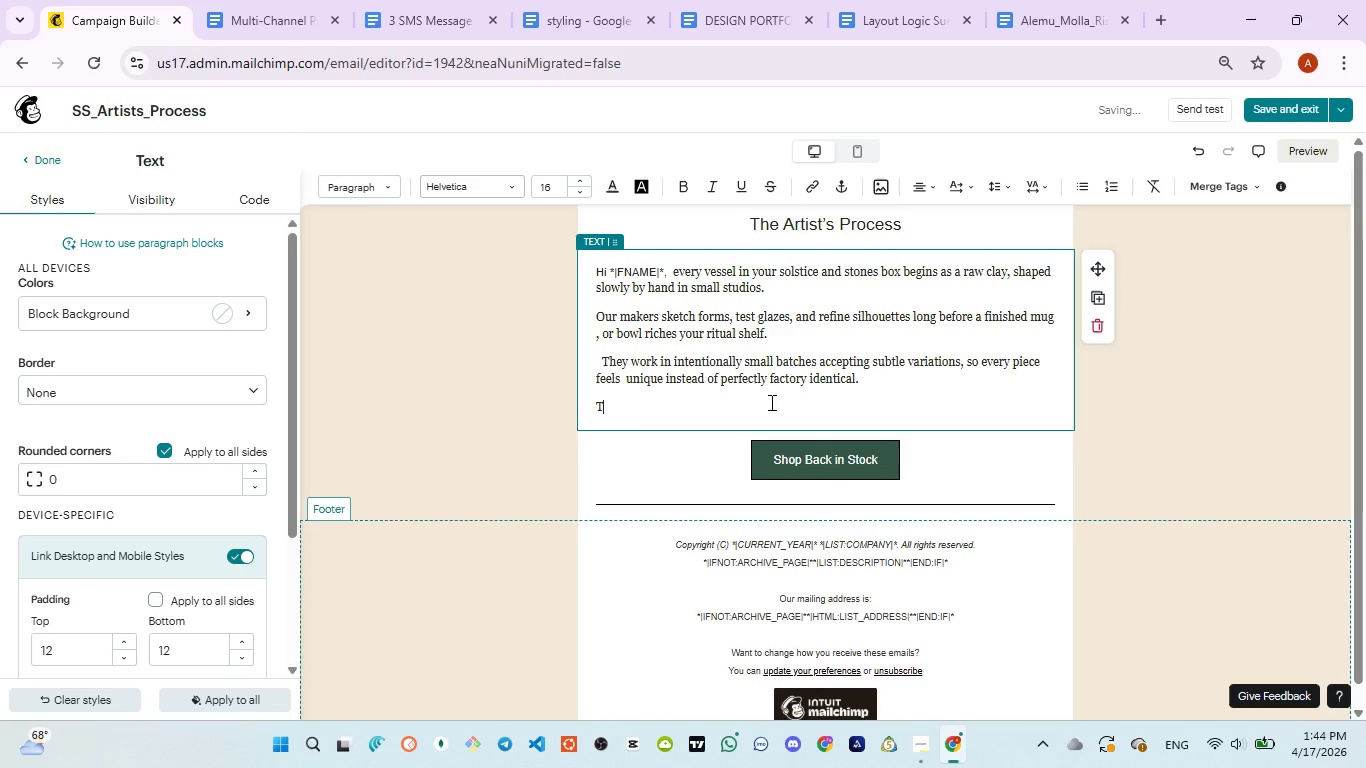 
type(Those tiny difference )
 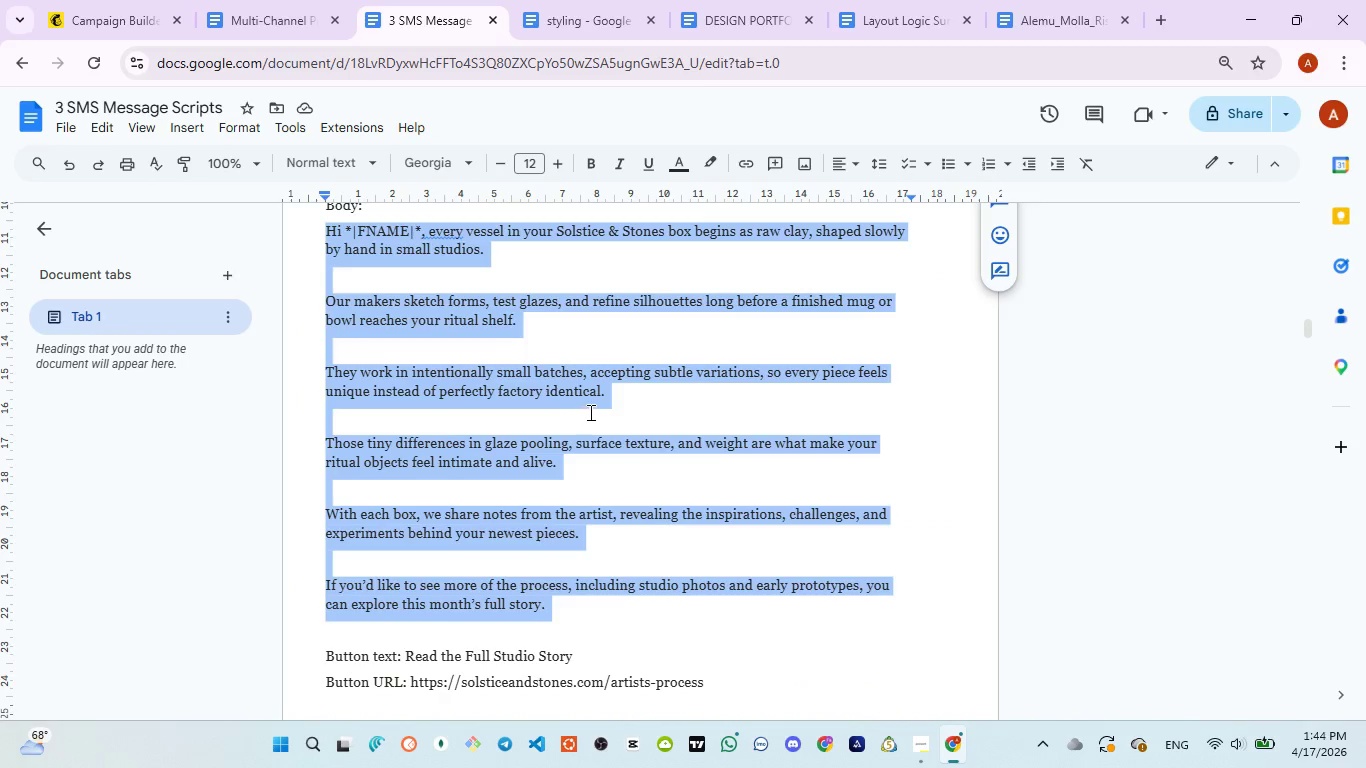 
wait(5.41)
 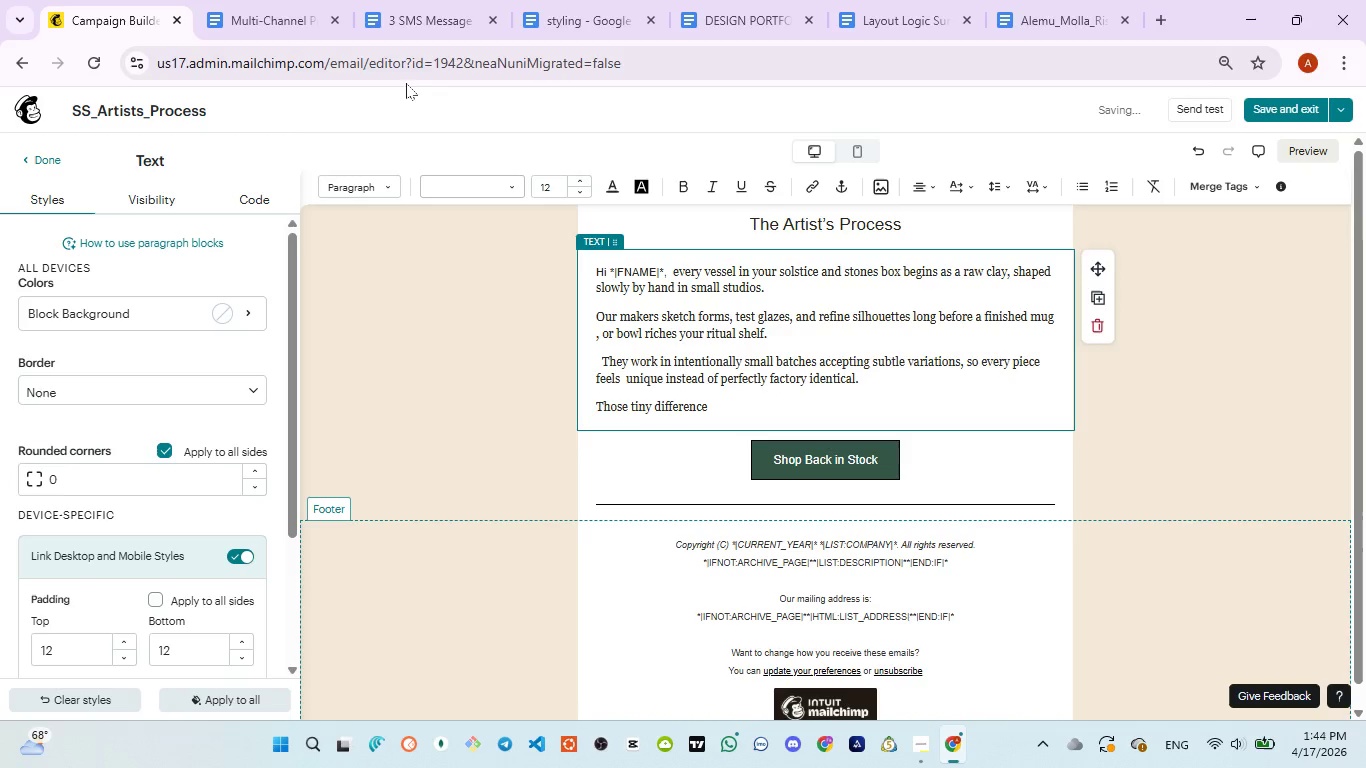 
mouse_move([156, 65])
 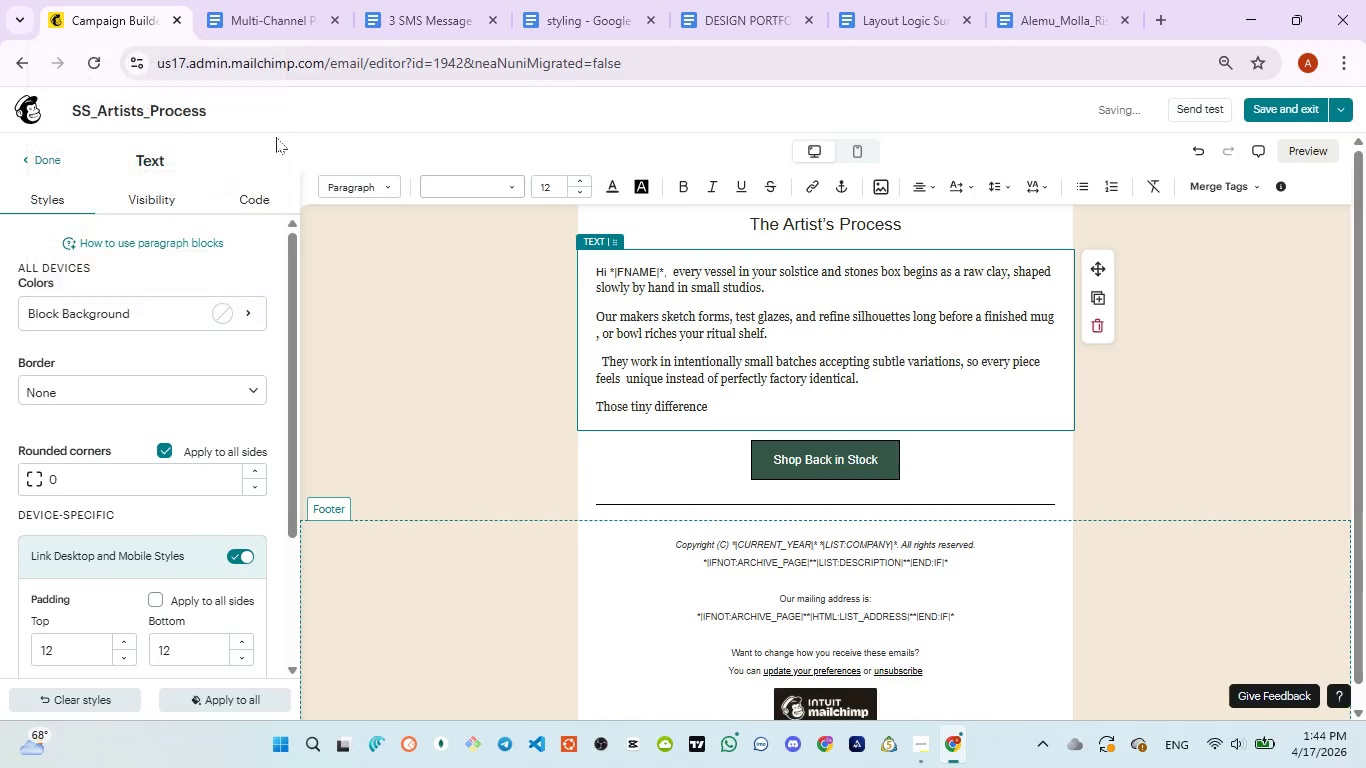 
left_click([119, 31])
 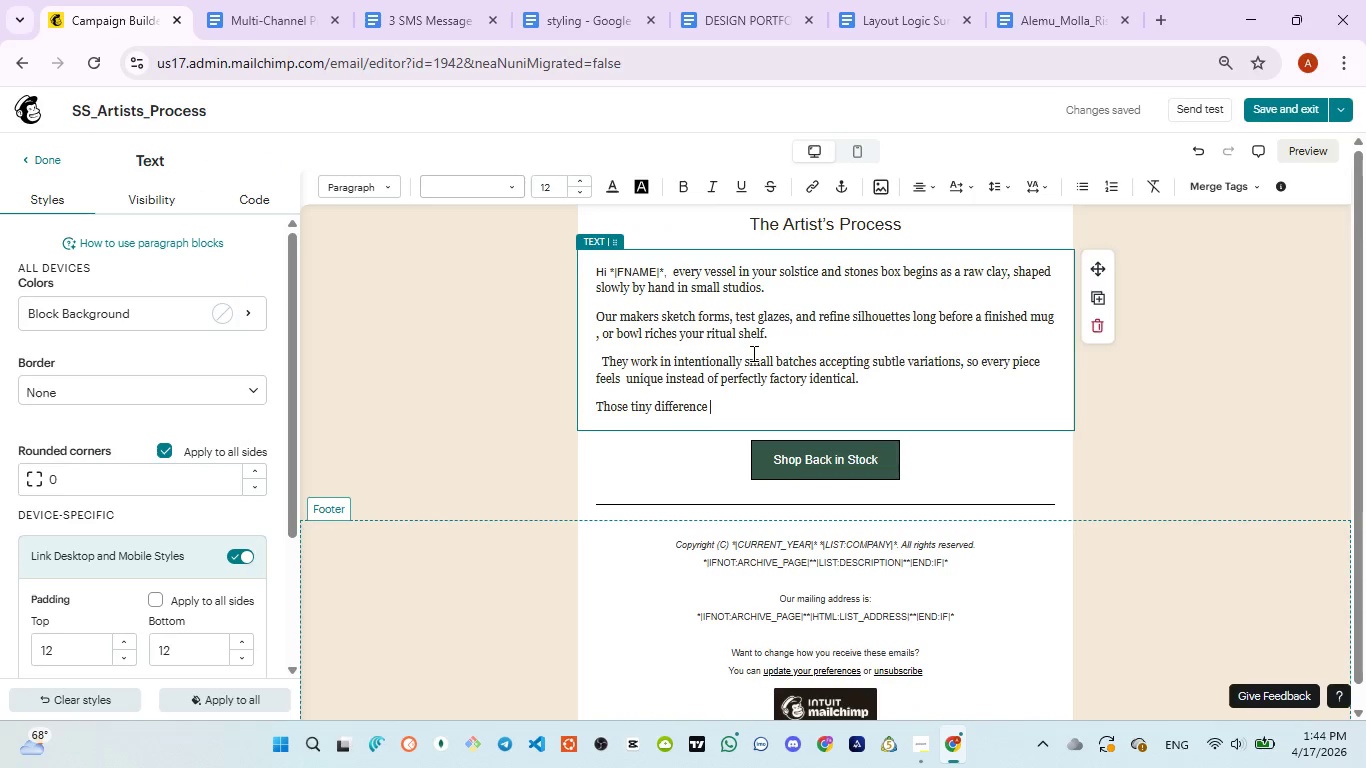 
key(ArrowLeft)
 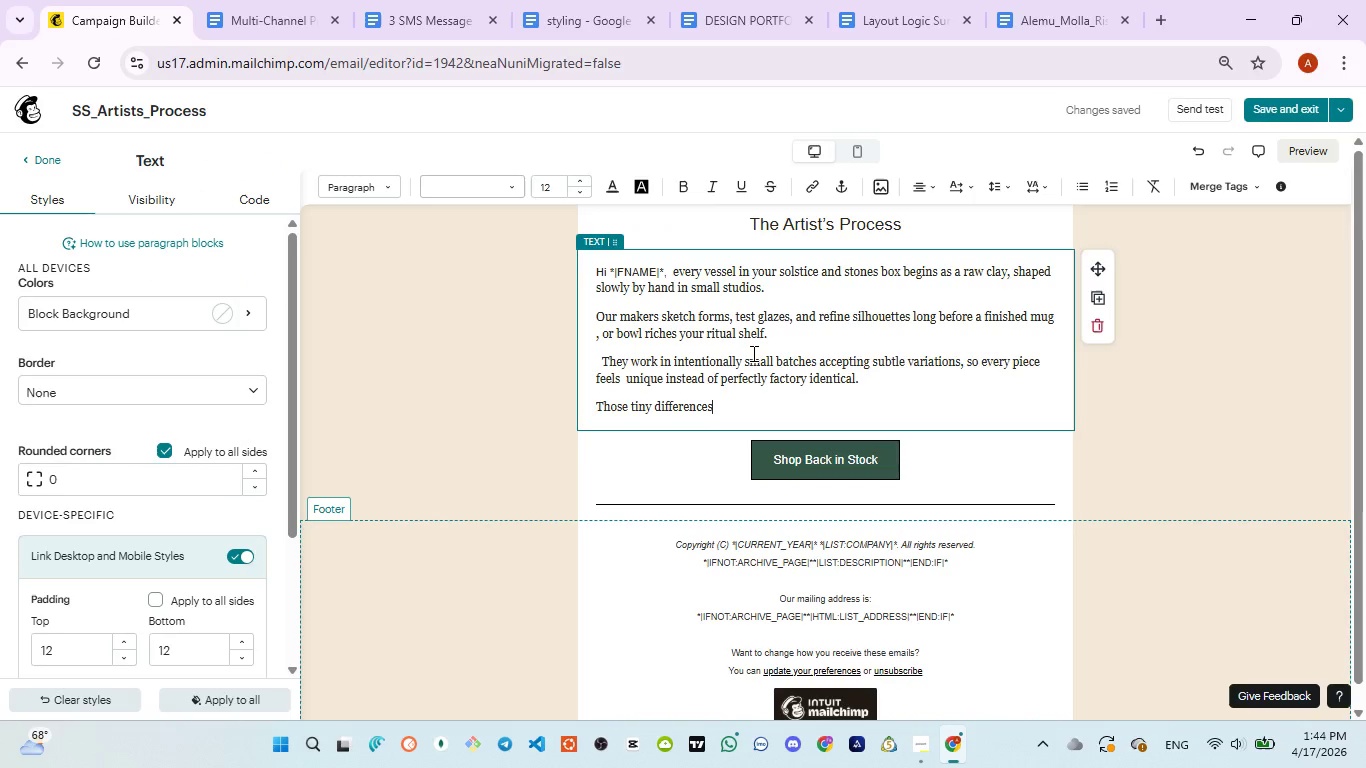 
type(s in glass o)
key(Backspace)
type(pooling )
 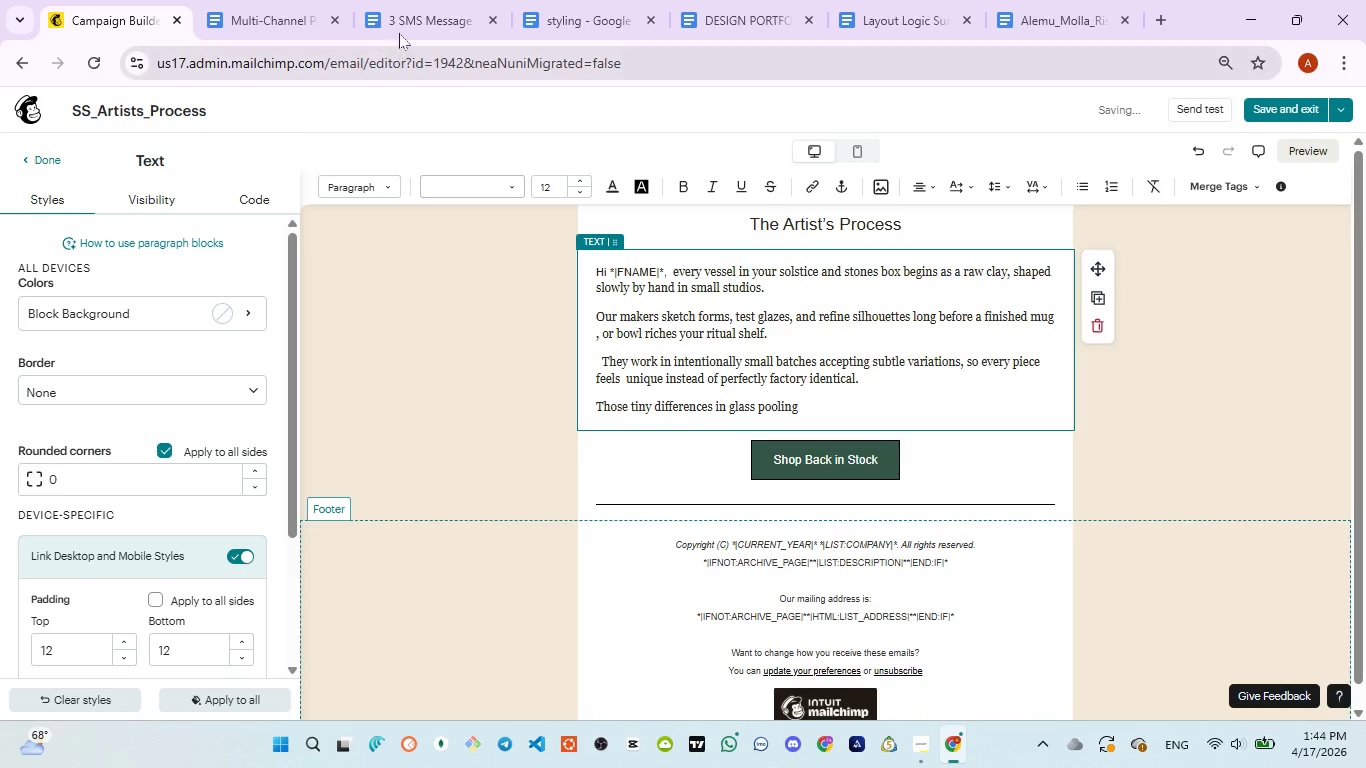 
left_click([403, 27])
 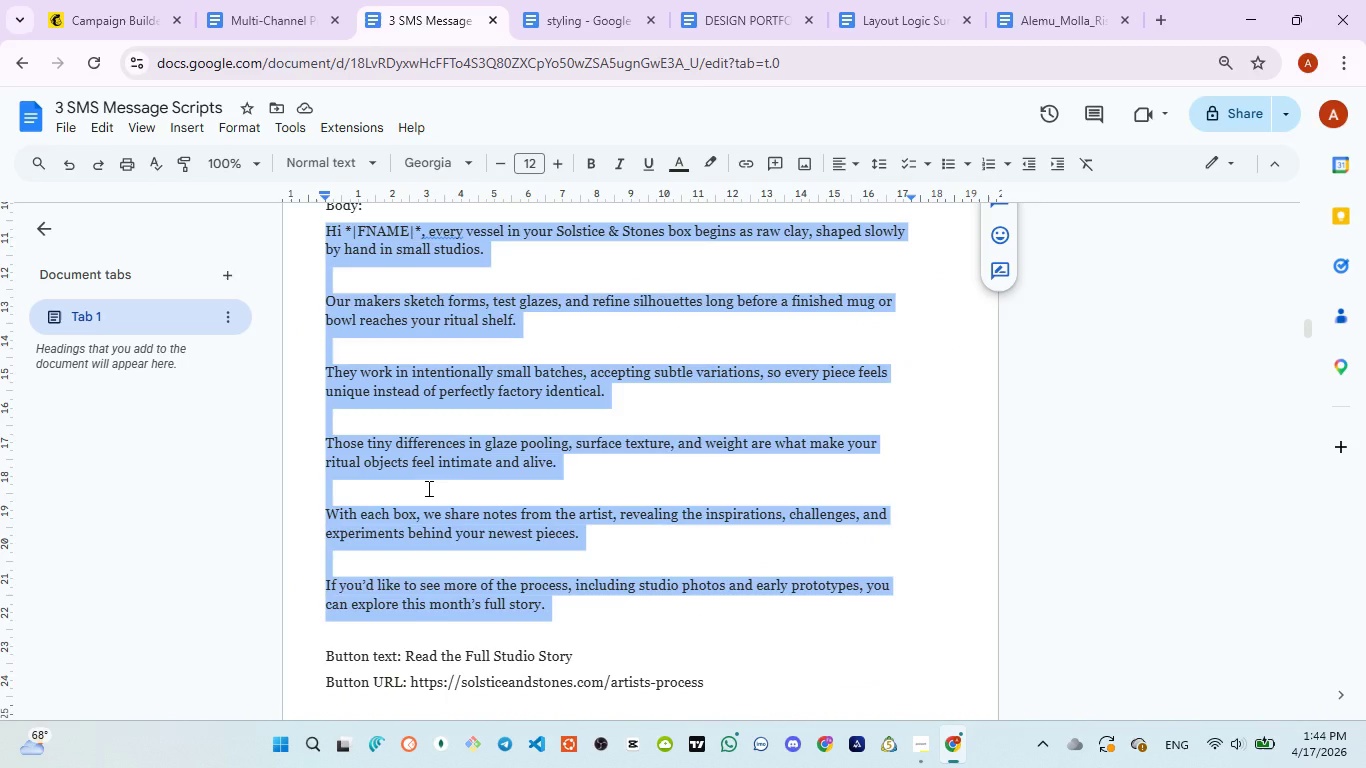 
wait(13.38)
 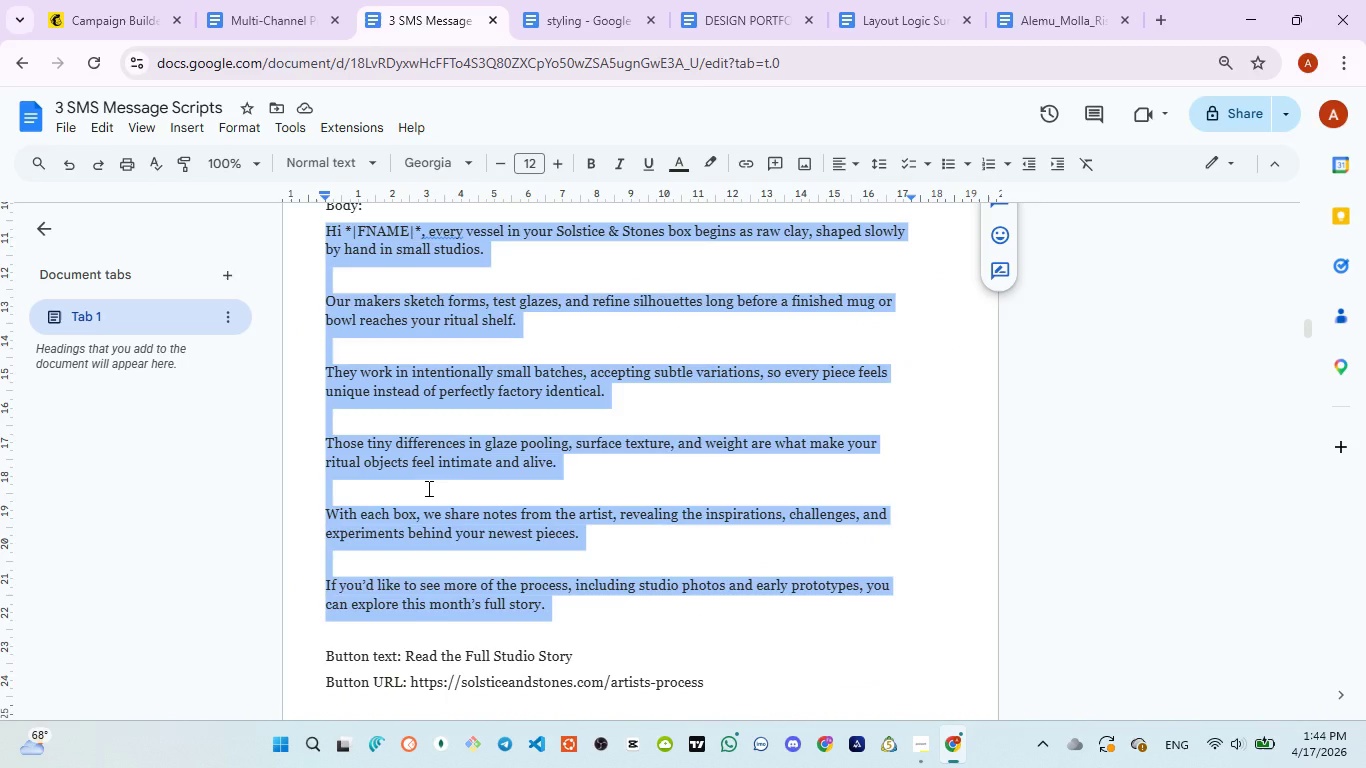 
left_click([118, 30])
 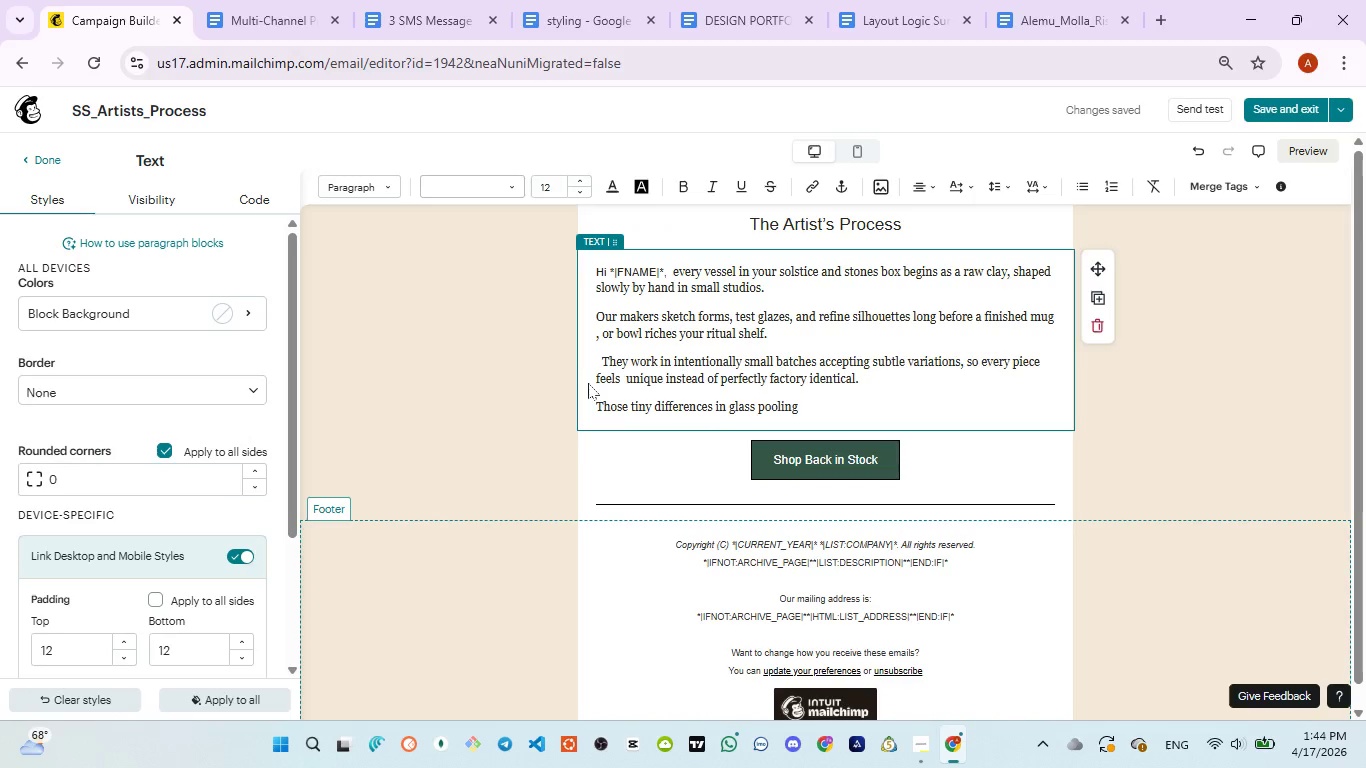 
key(ArrowLeft)
 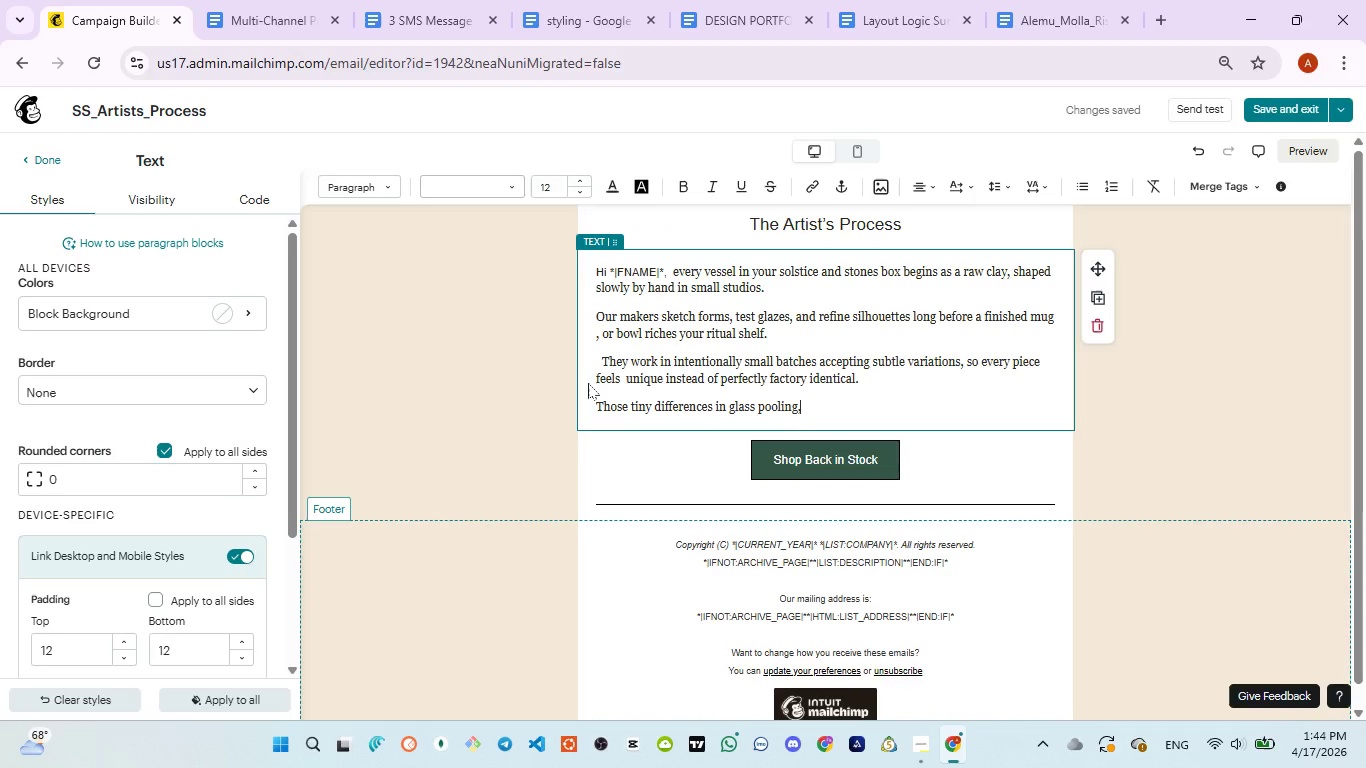 
type(, surface texture, and weight )
 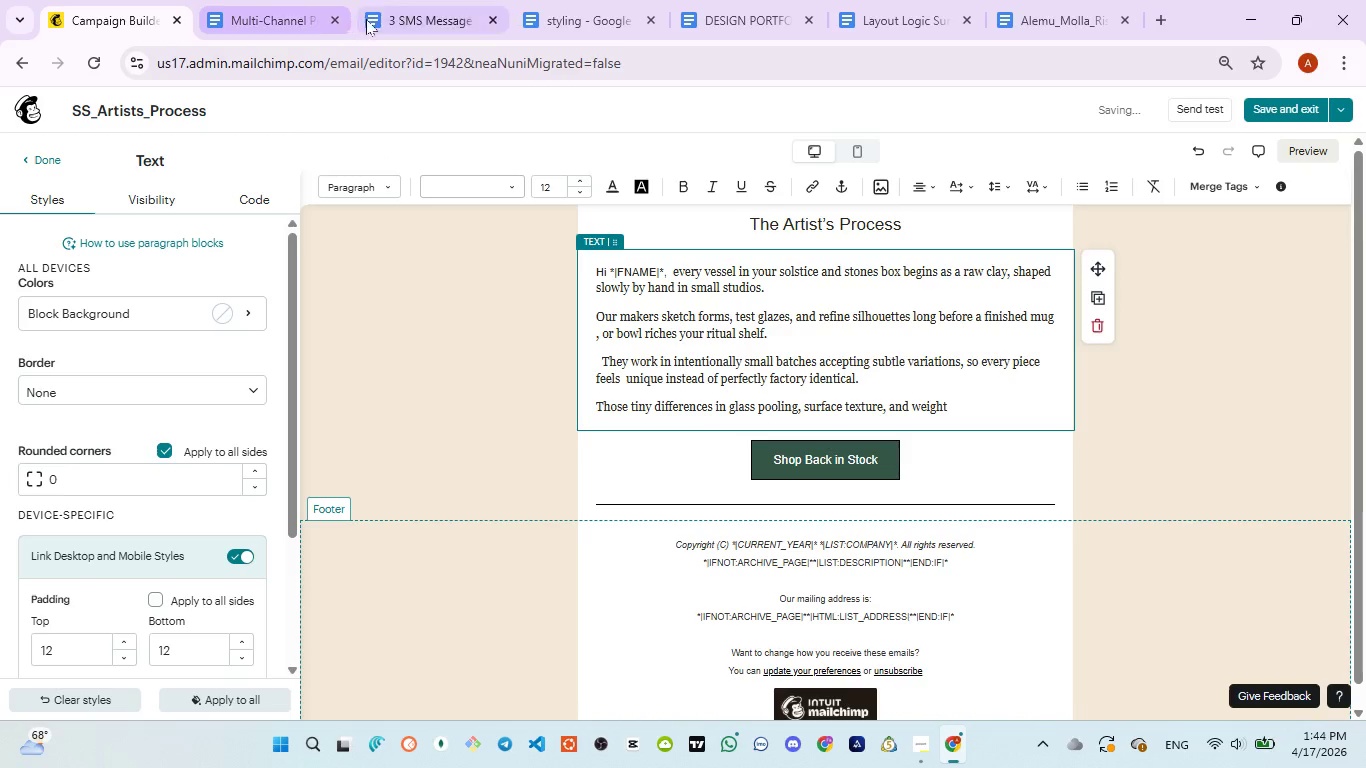 
left_click([398, 19])
 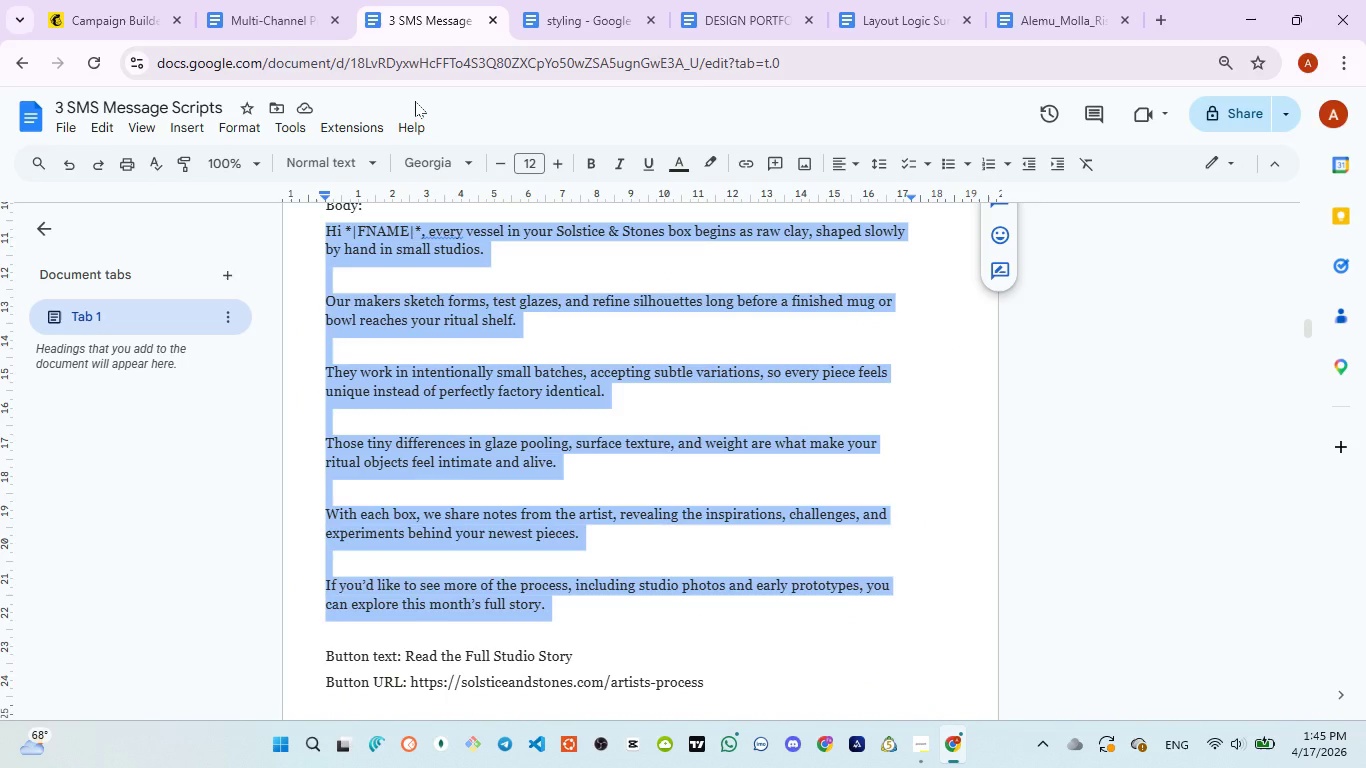 
wait(17.34)
 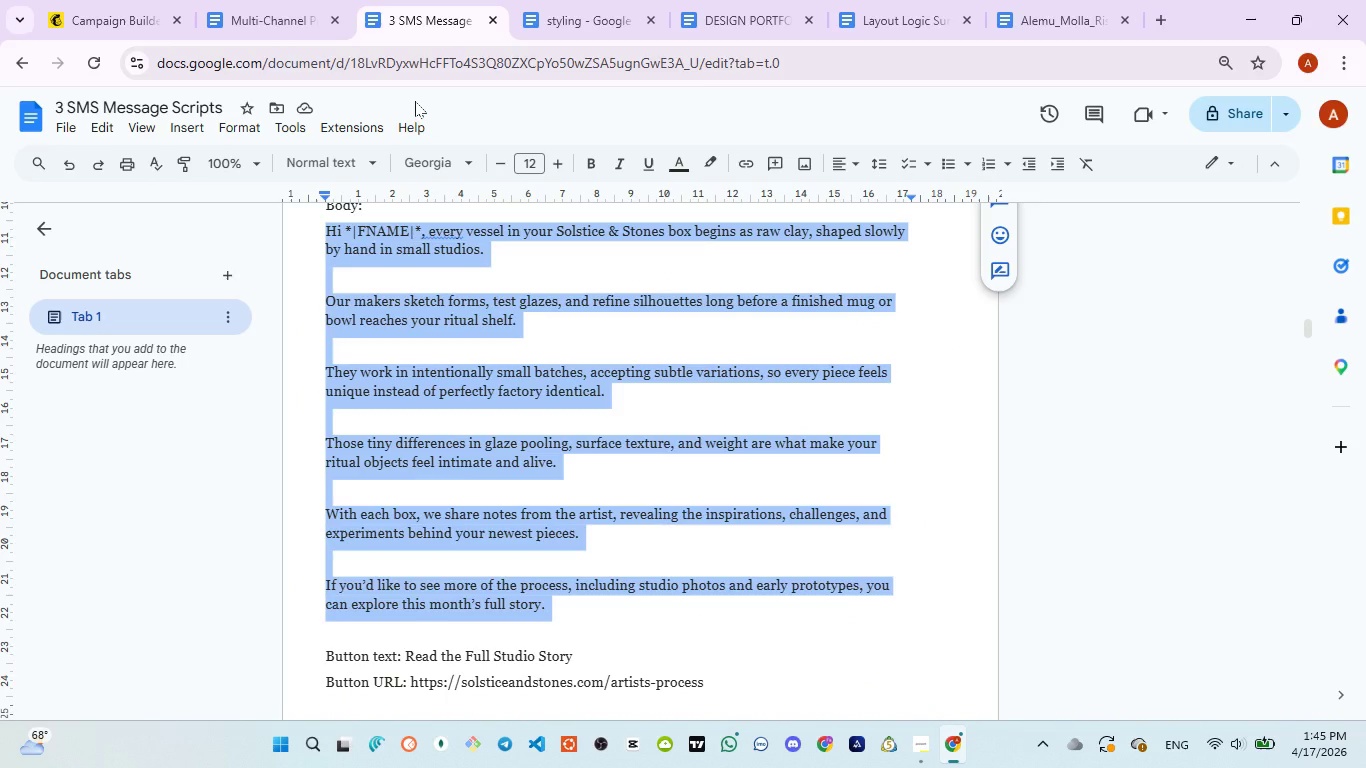 
left_click([131, 28])
 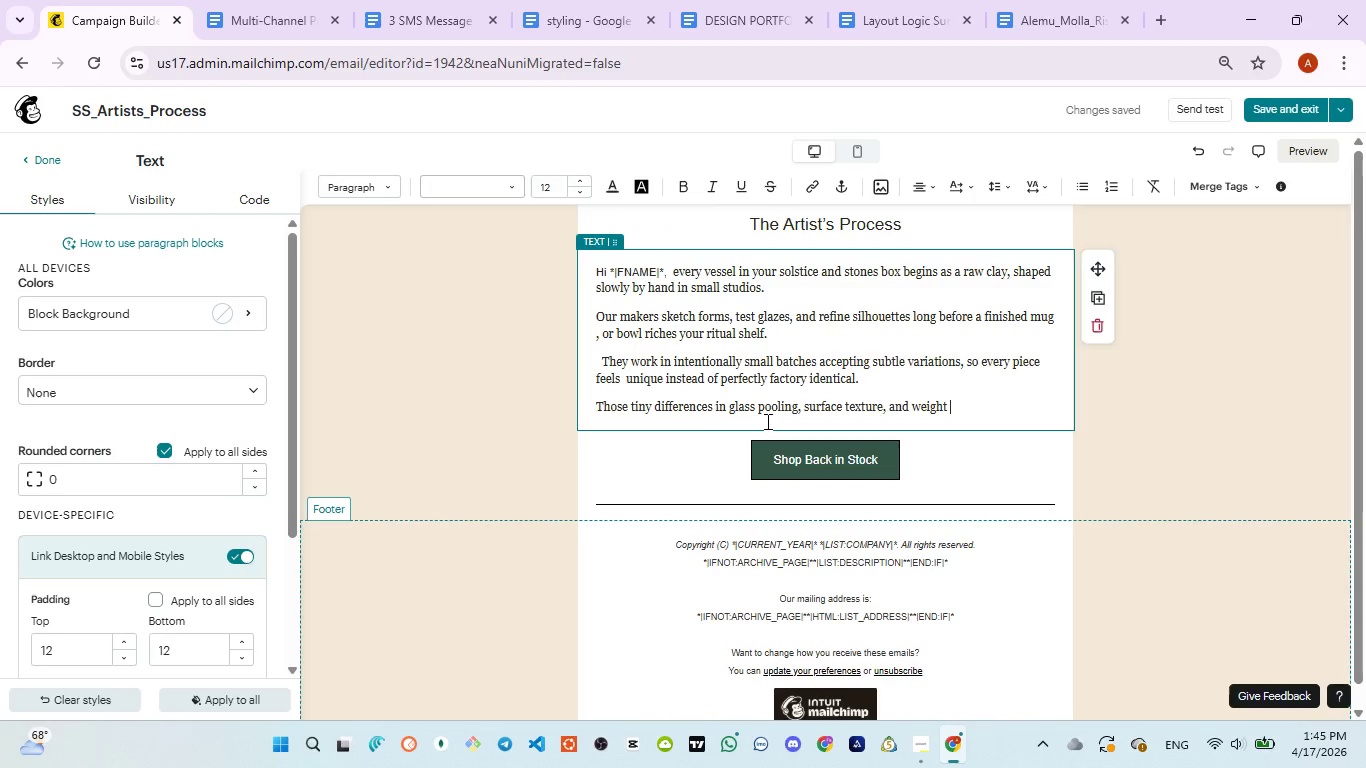 
type(are what makes )
 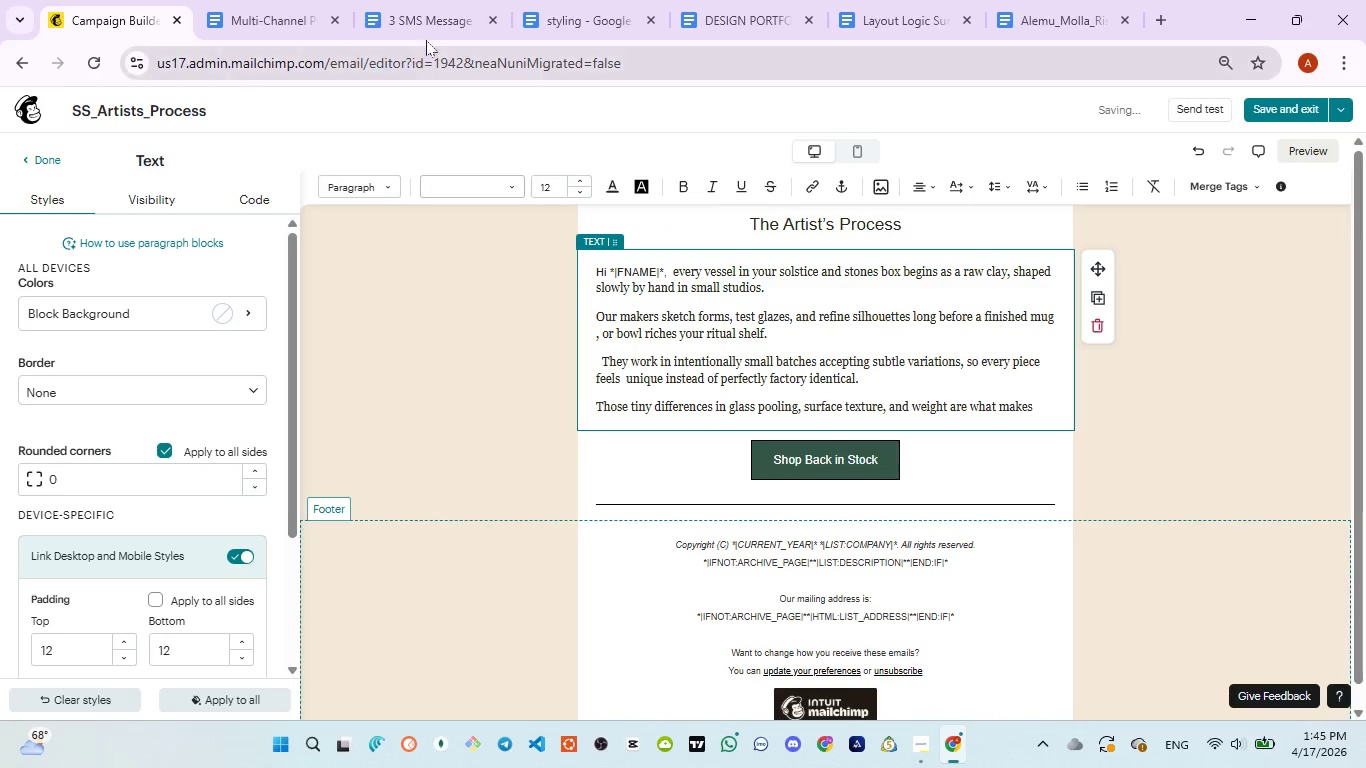 
left_click([426, 27])
 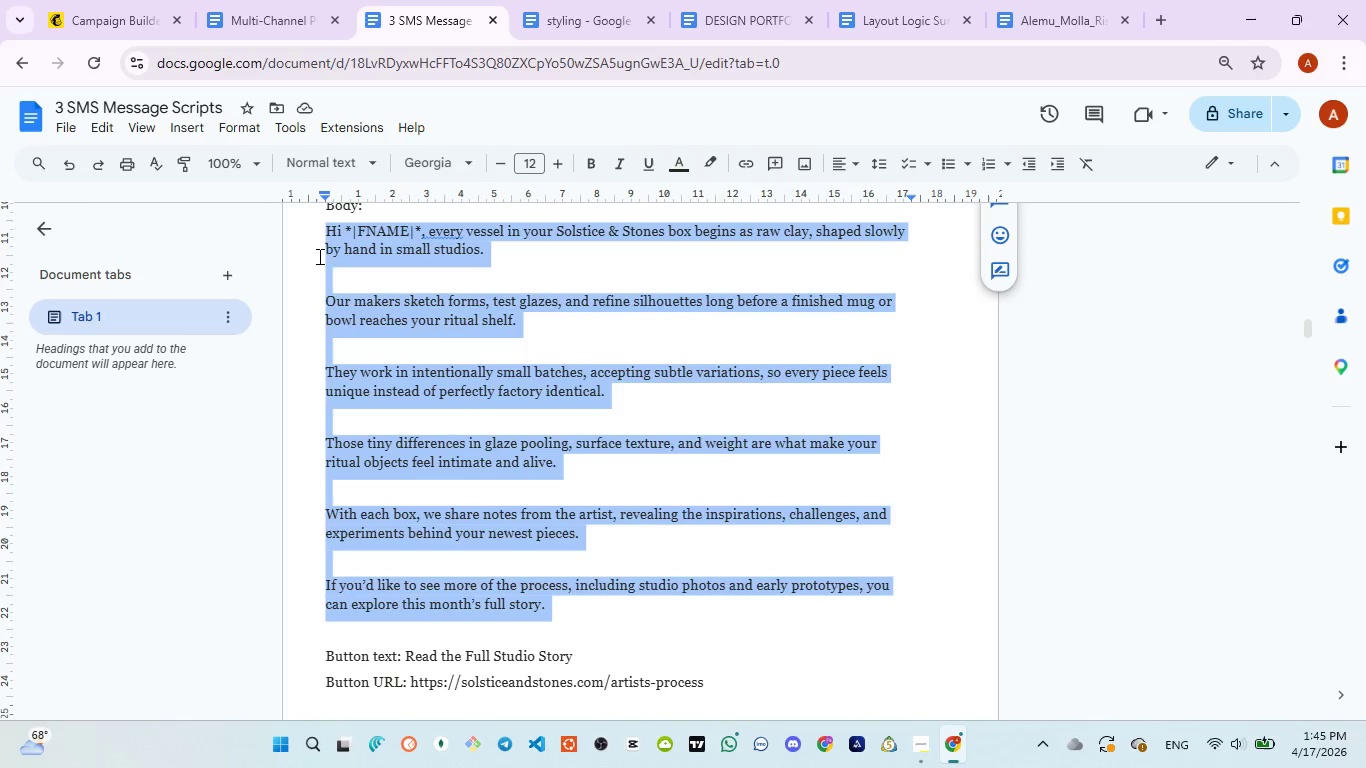 
left_click([102, 30])
 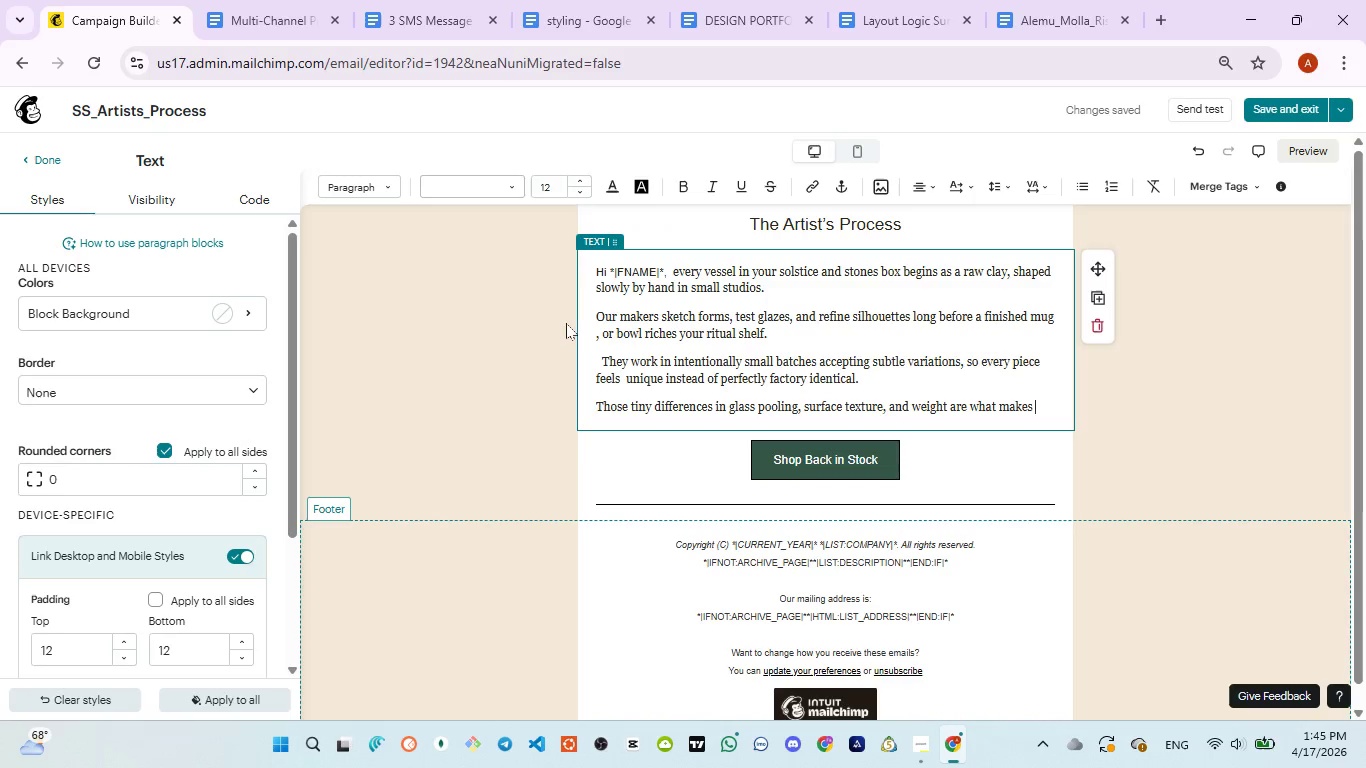 
key(ArrowLeft)
 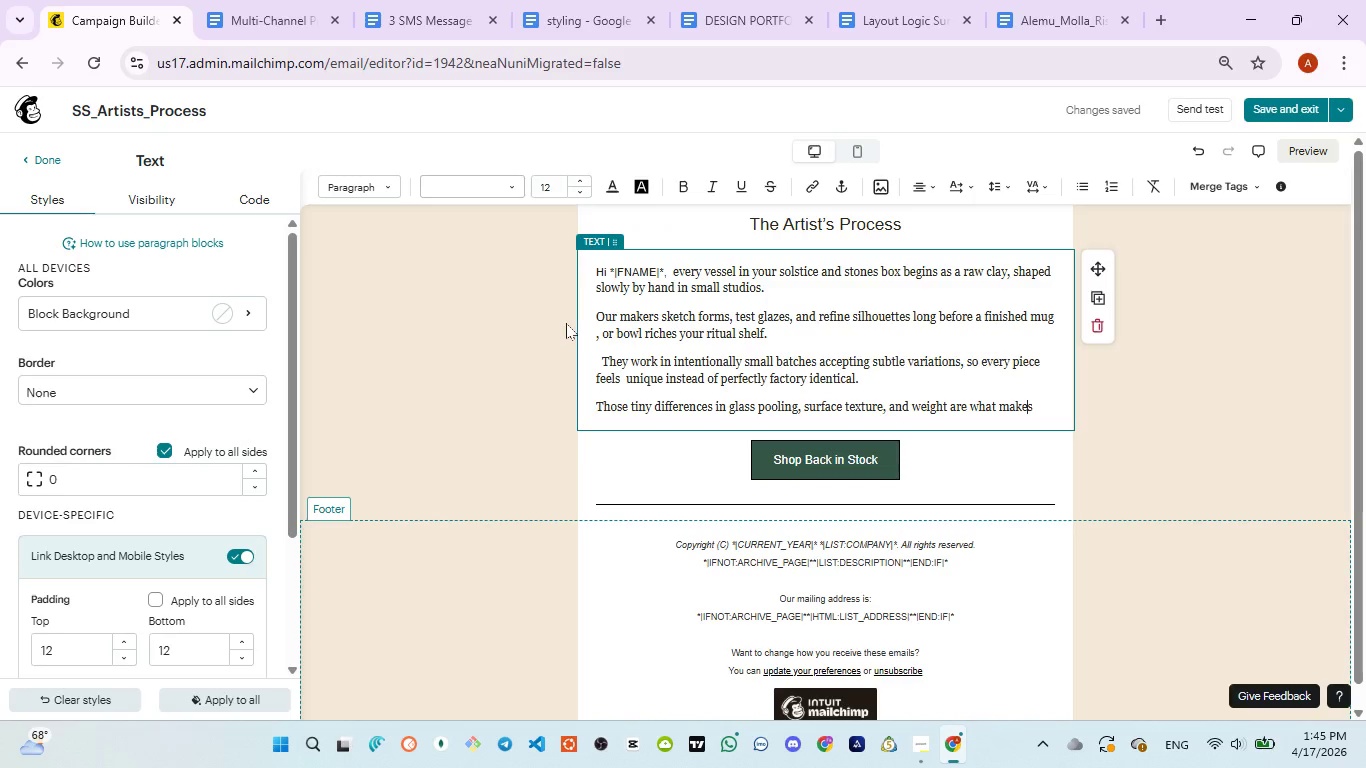 
key(ArrowLeft)
 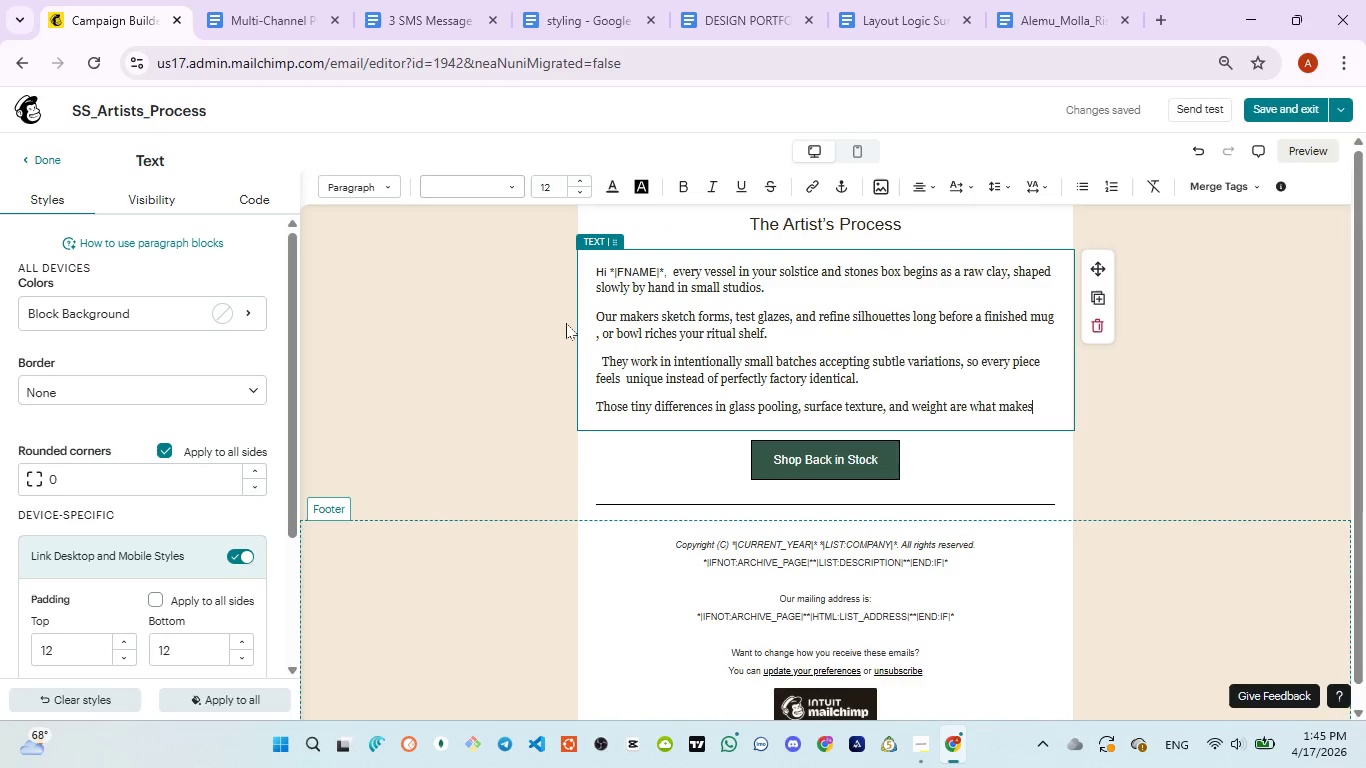 
key(ArrowRight)
 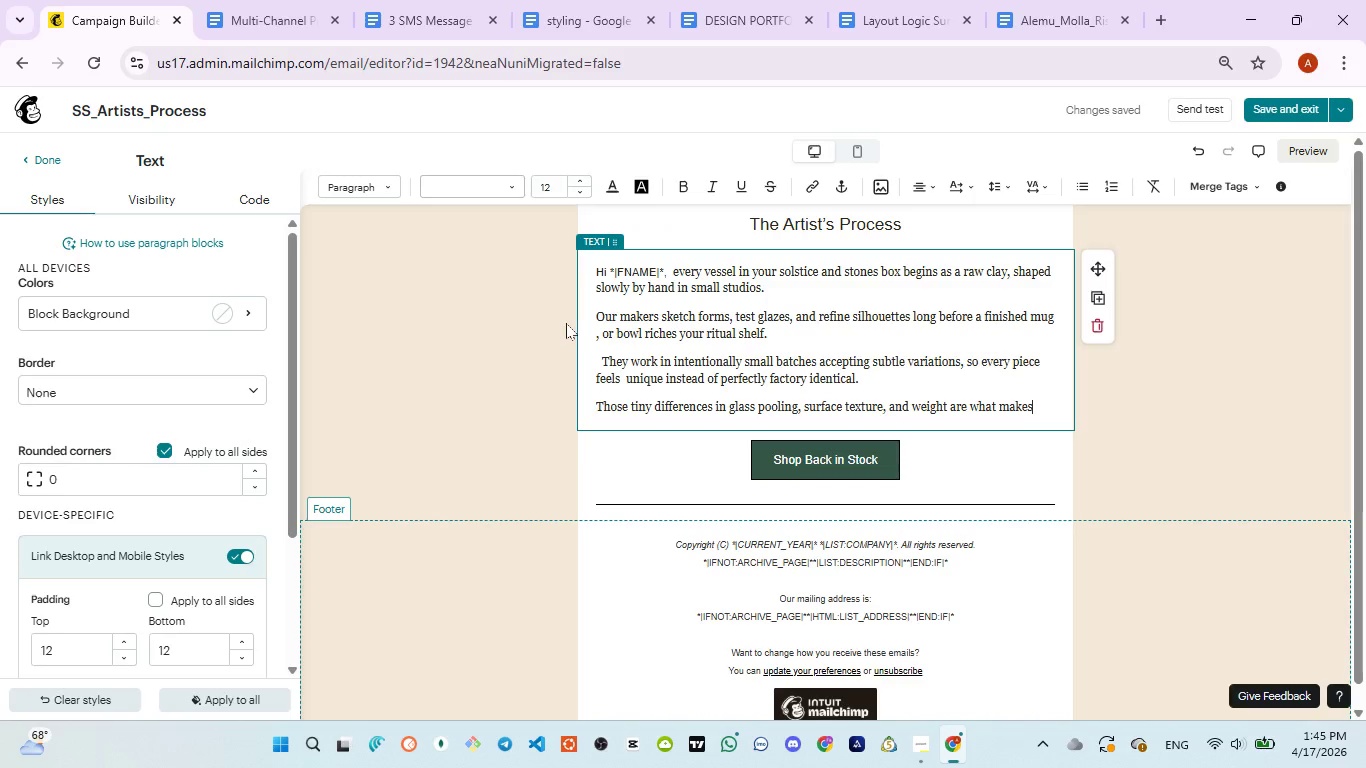 
key(Backspace)
type( your ritual on)
key(Backspace)
type(bects )
 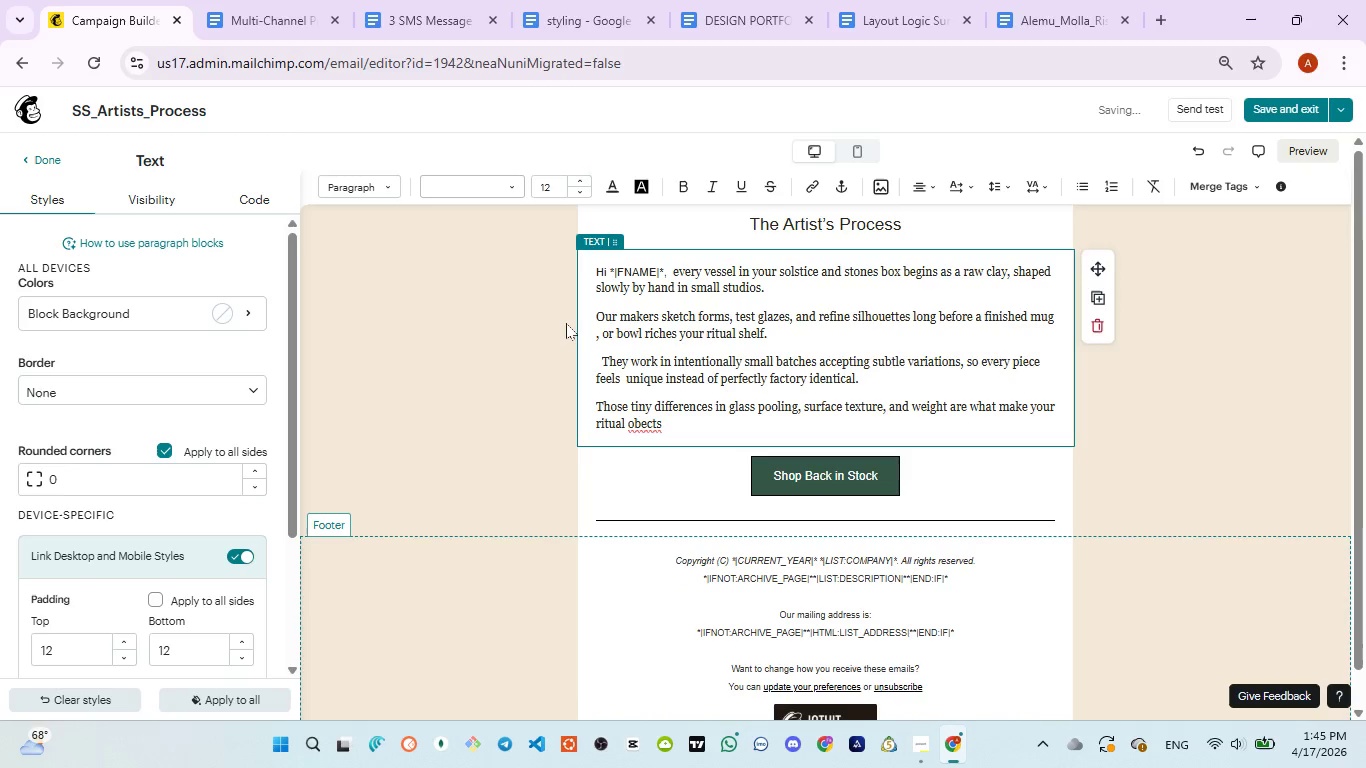 
key(ArrowLeft)
 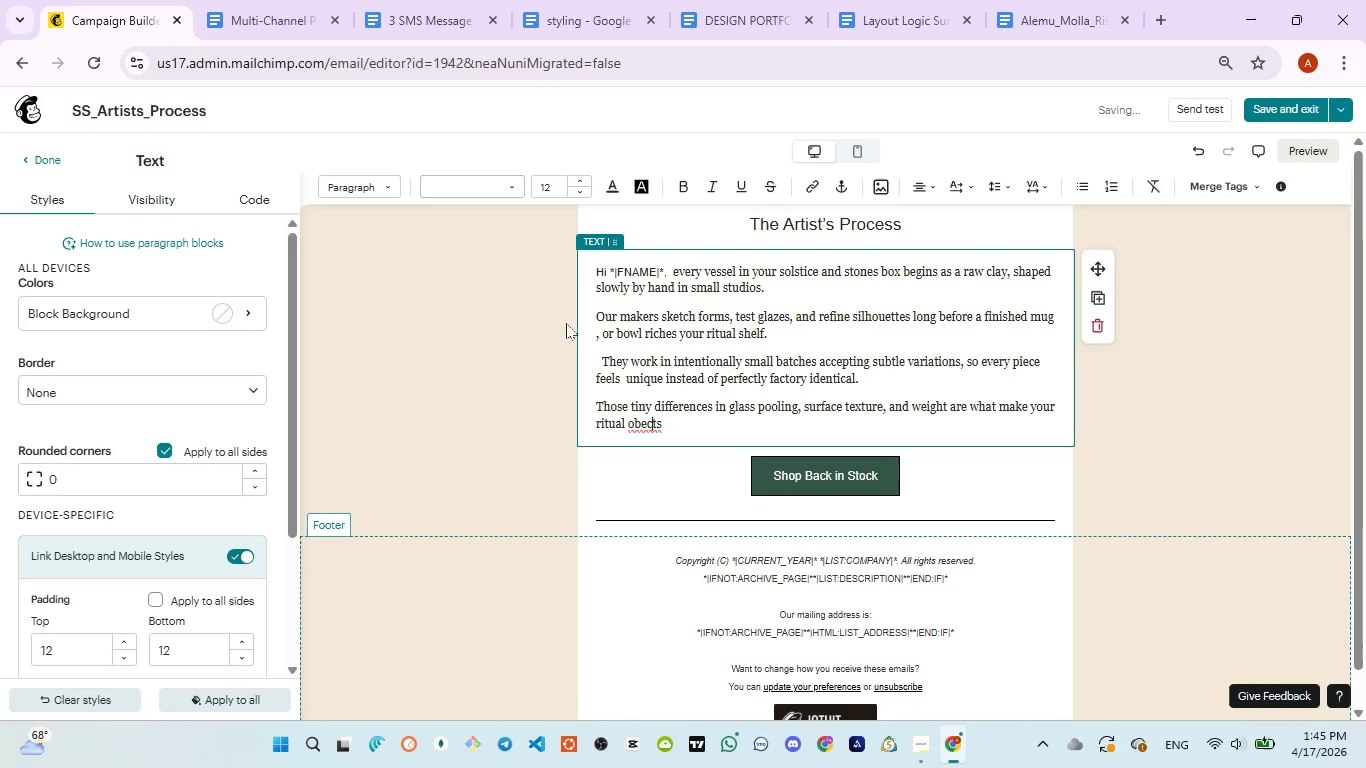 
key(ArrowLeft)
 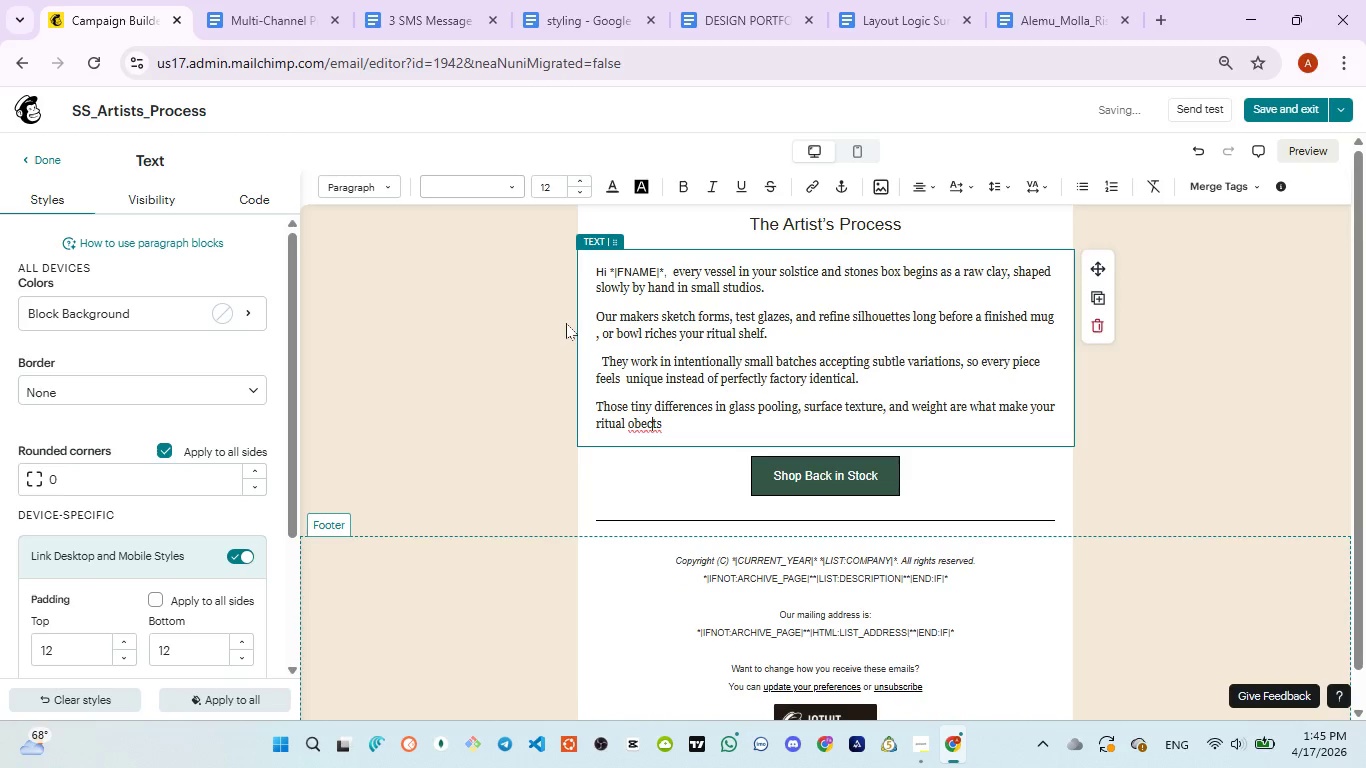 
key(ArrowLeft)
 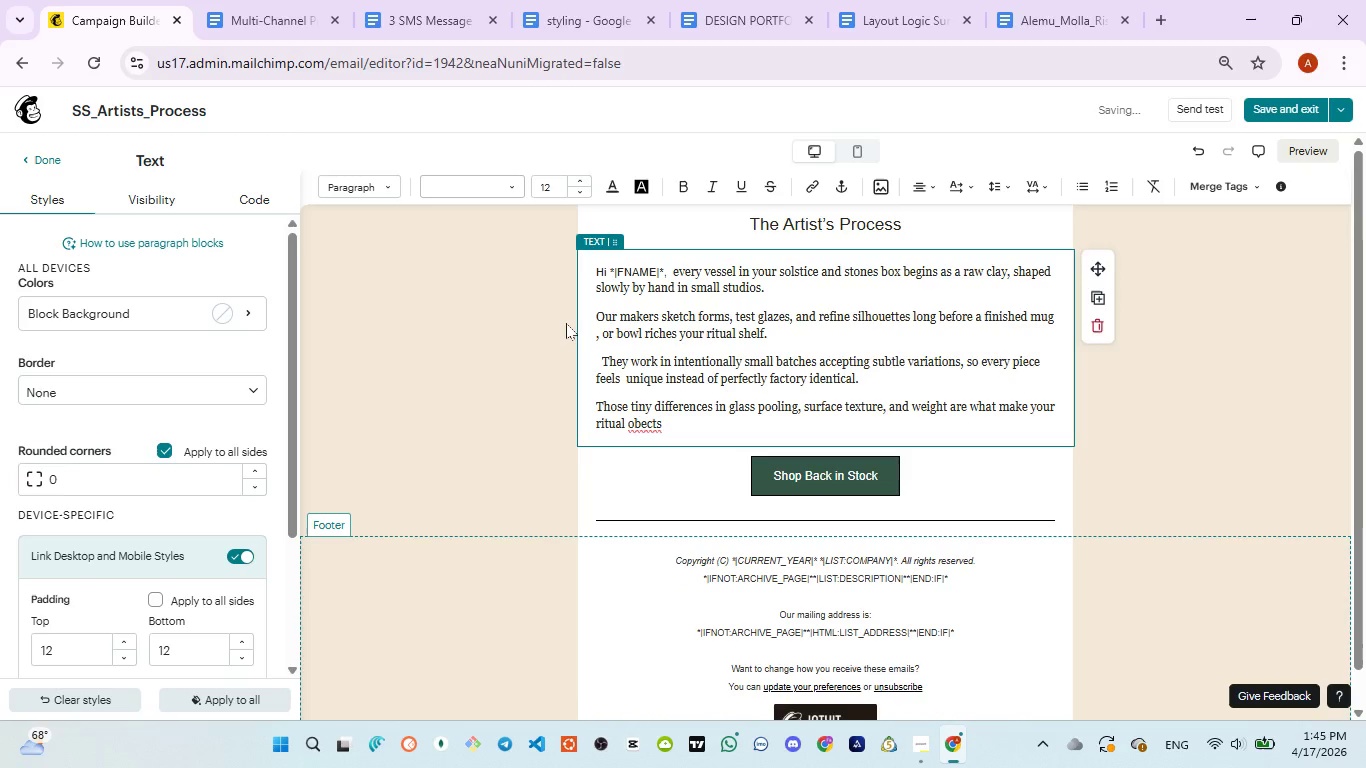 
key(ArrowLeft)
 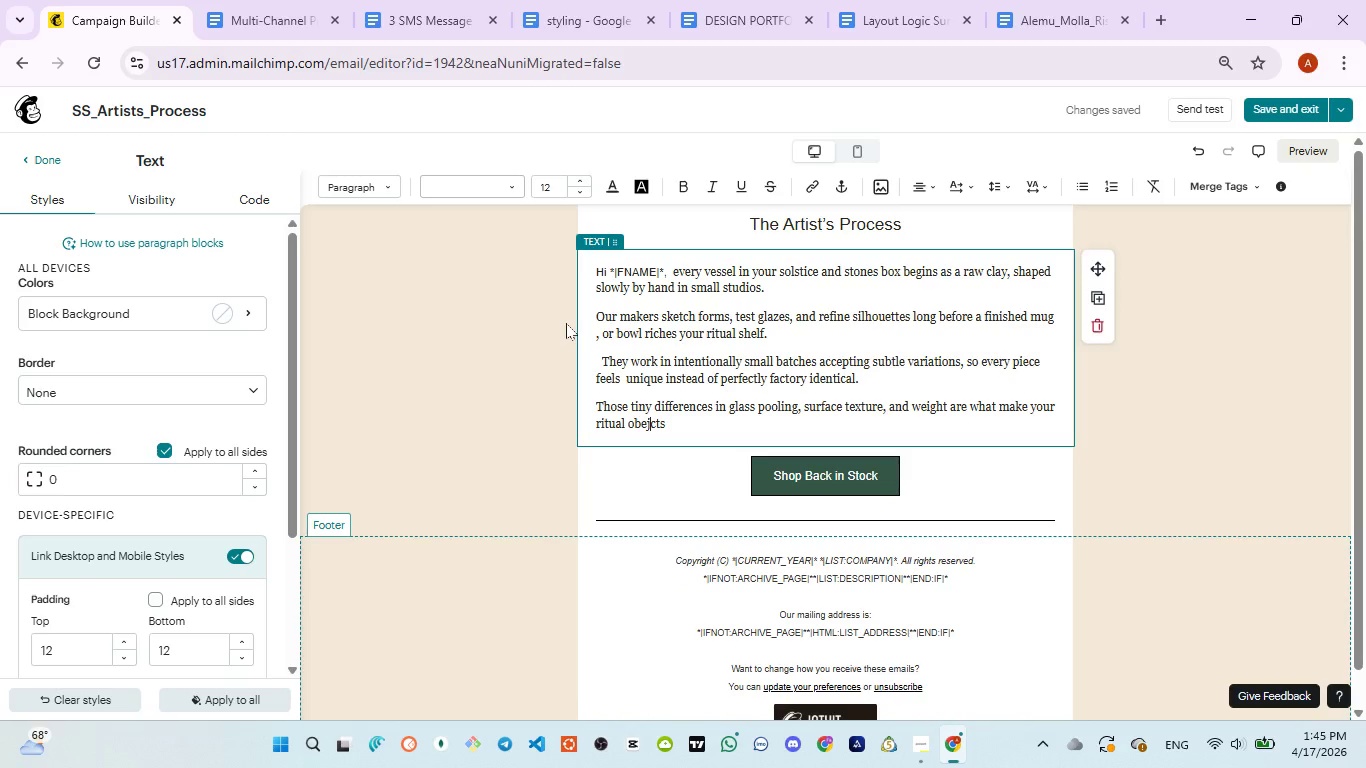 
key(J)
 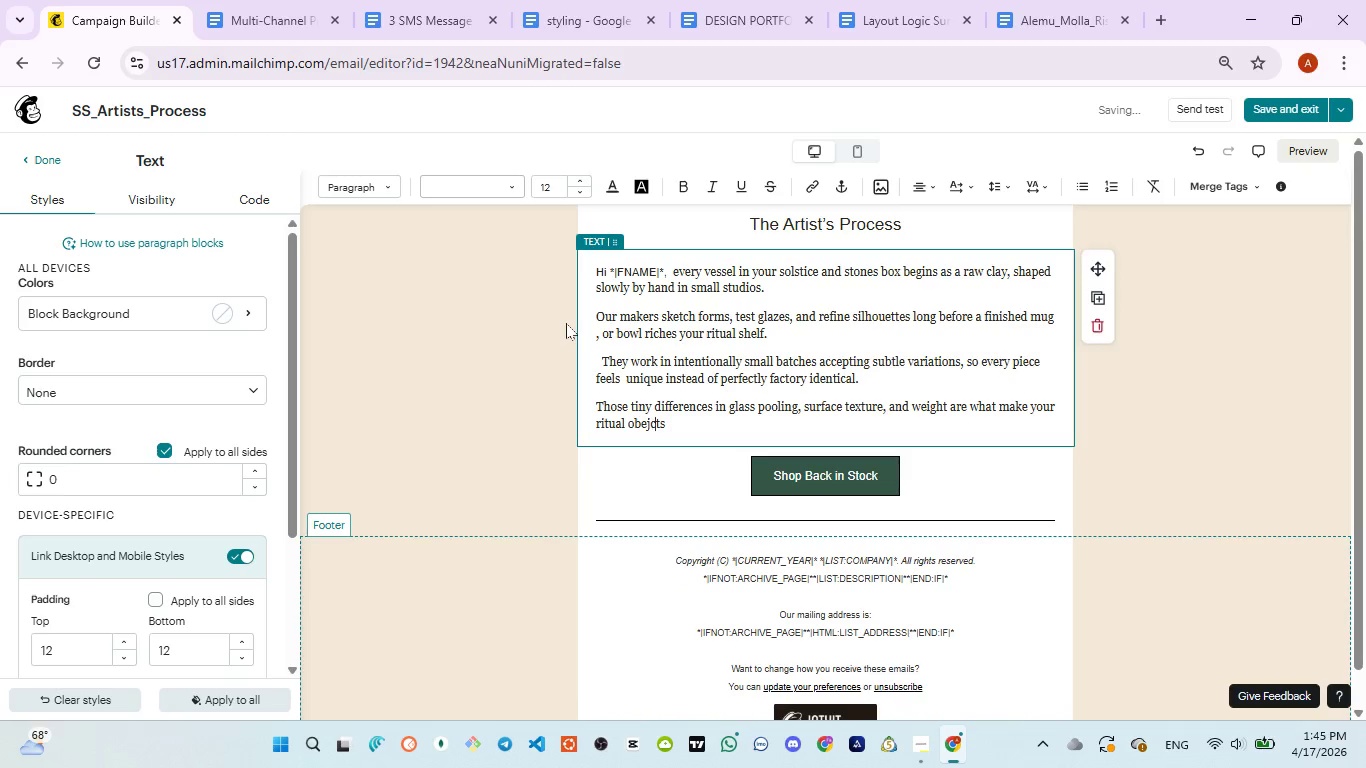 
key(ArrowRight)
 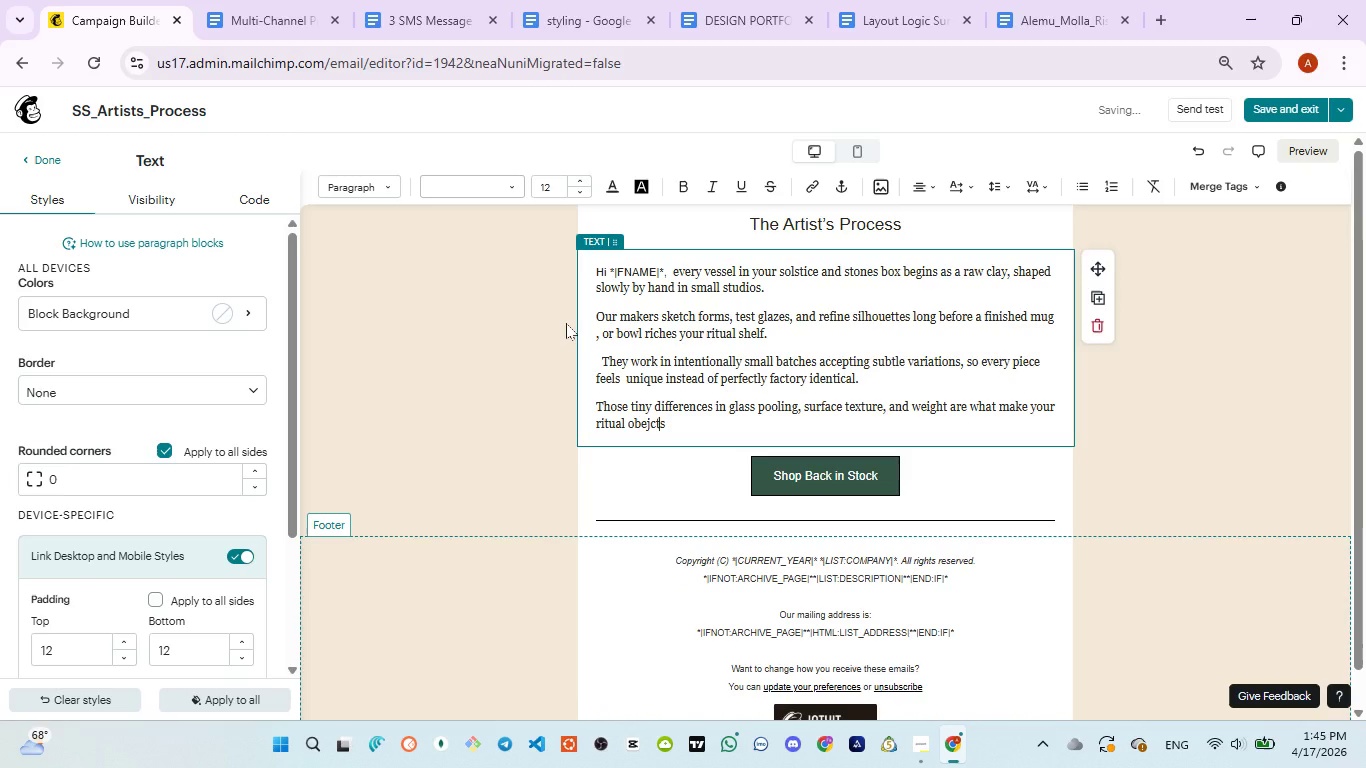 
key(ArrowRight)
 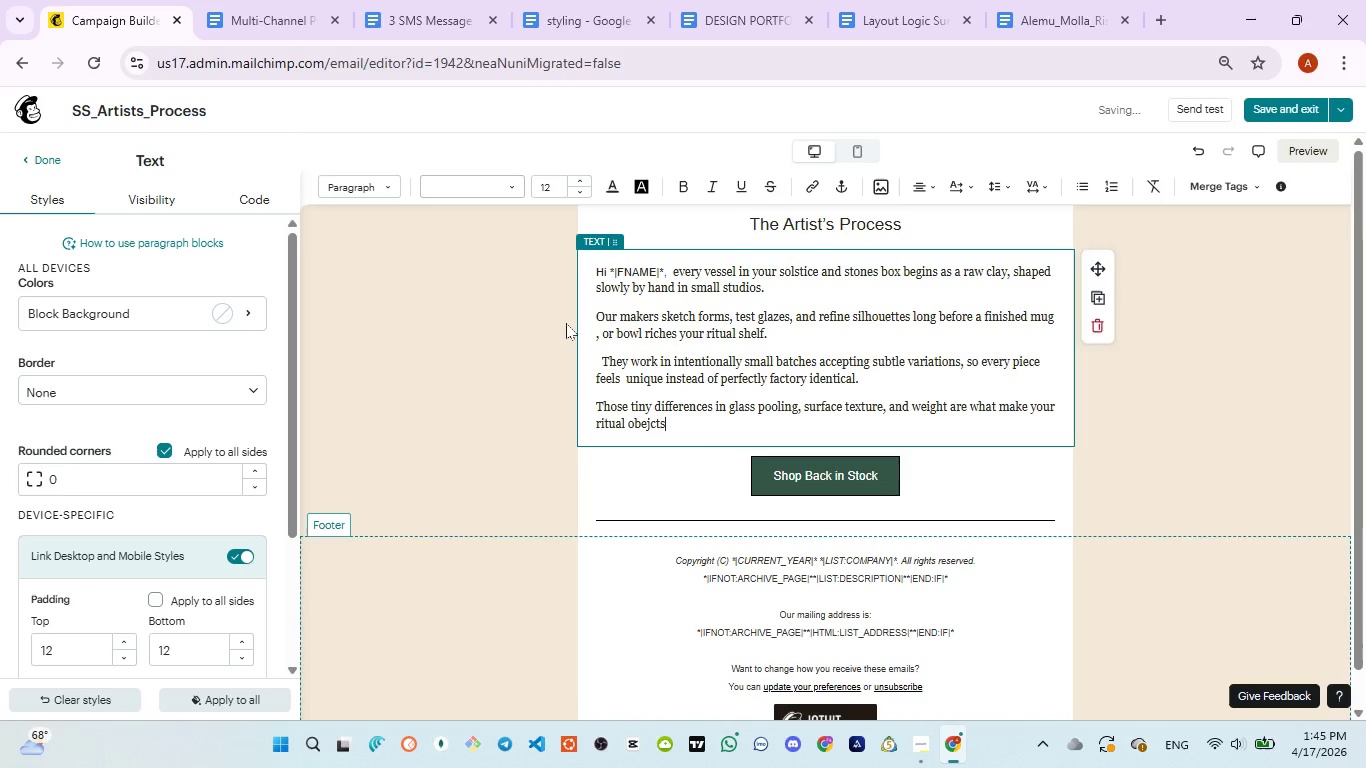 
key(ArrowRight)
 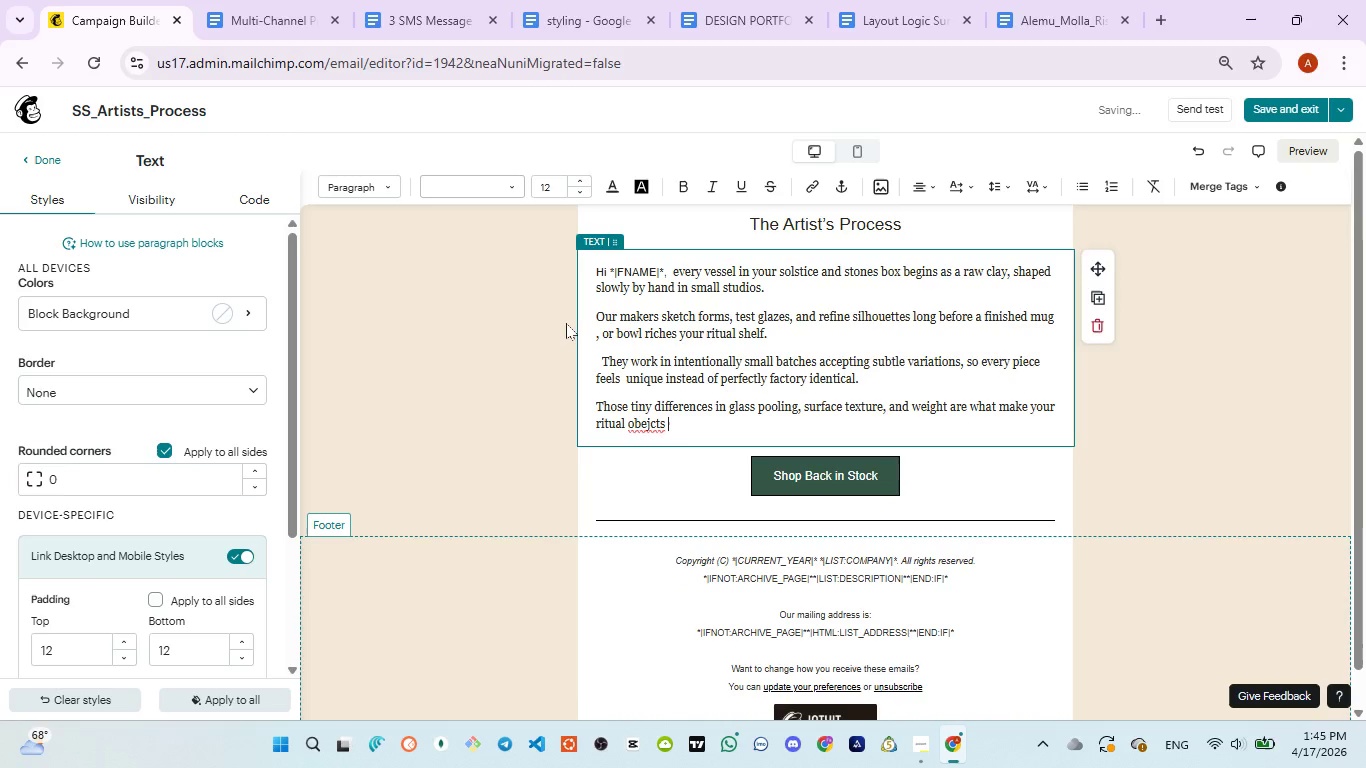 
key(Space)
 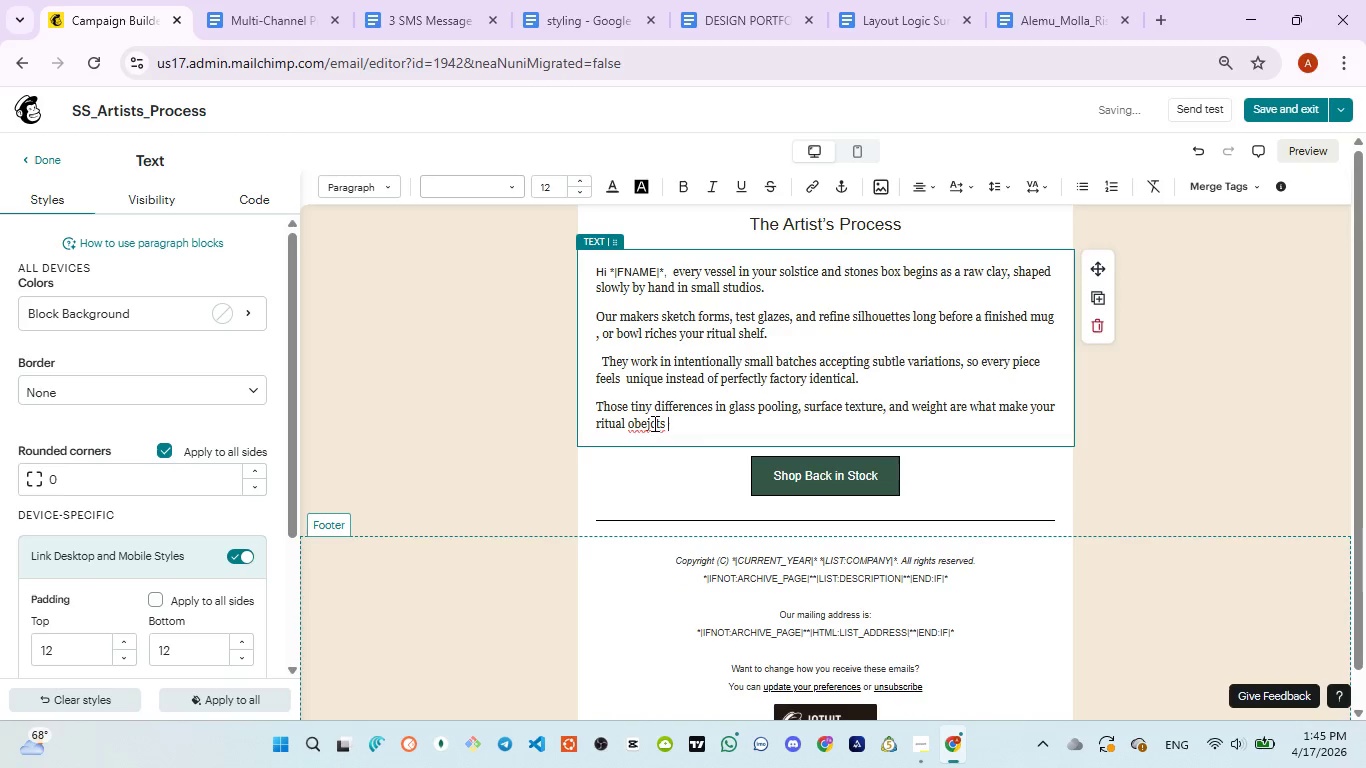 
double_click([653, 423])
 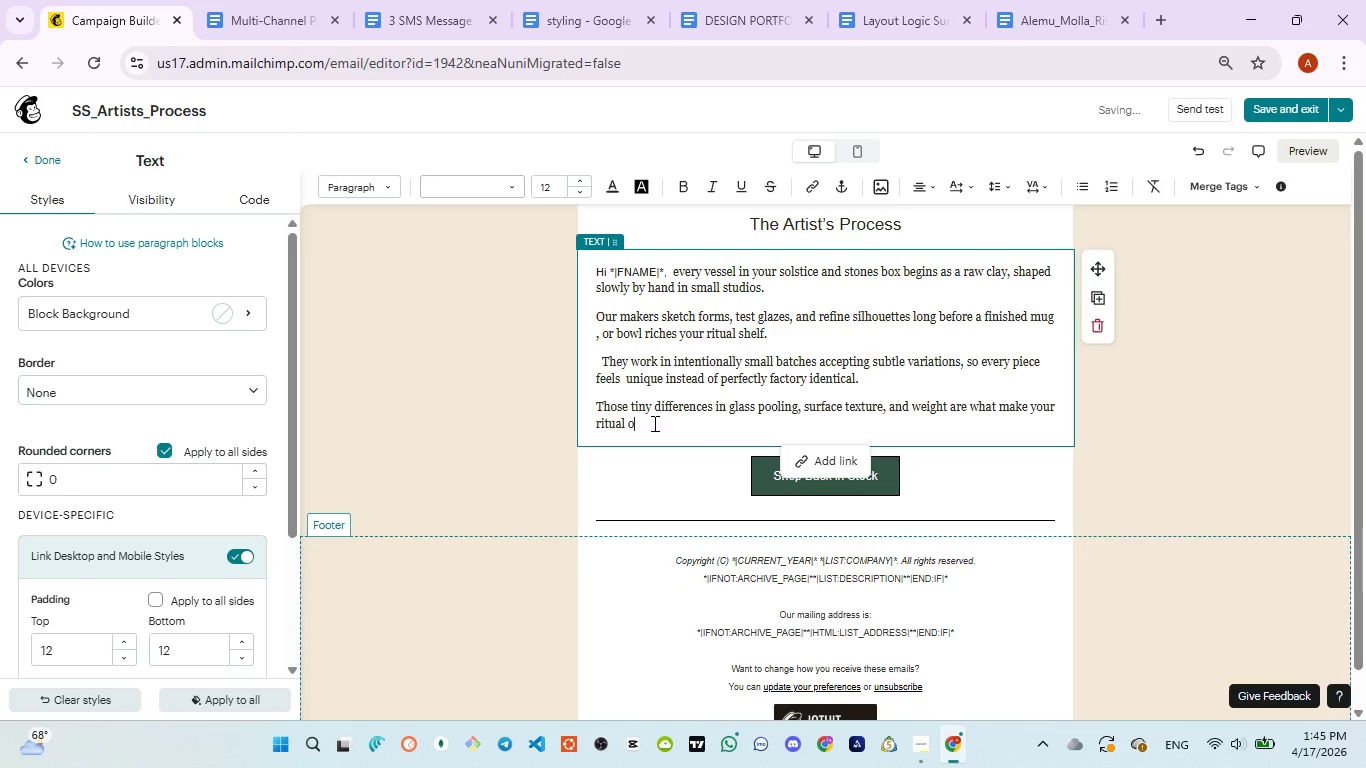 
type(objects )
 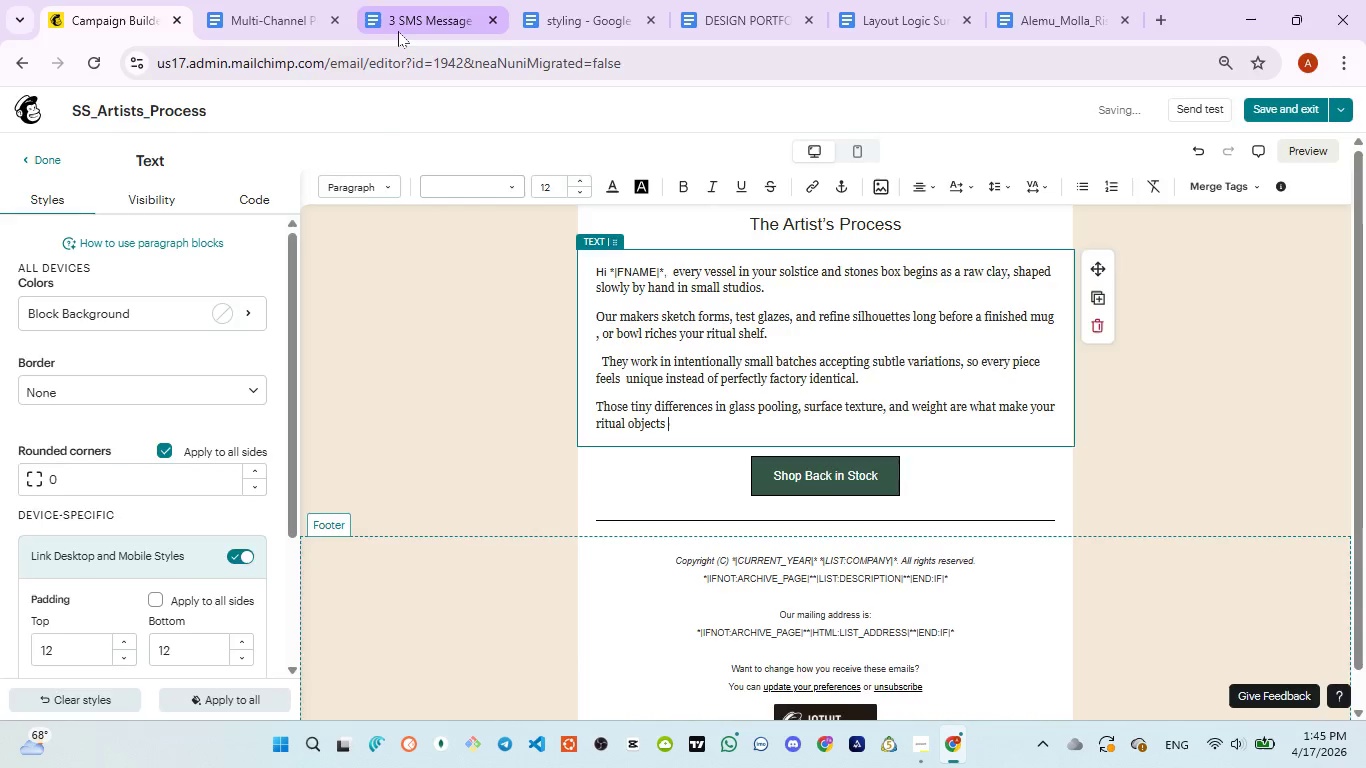 
left_click([398, 31])
 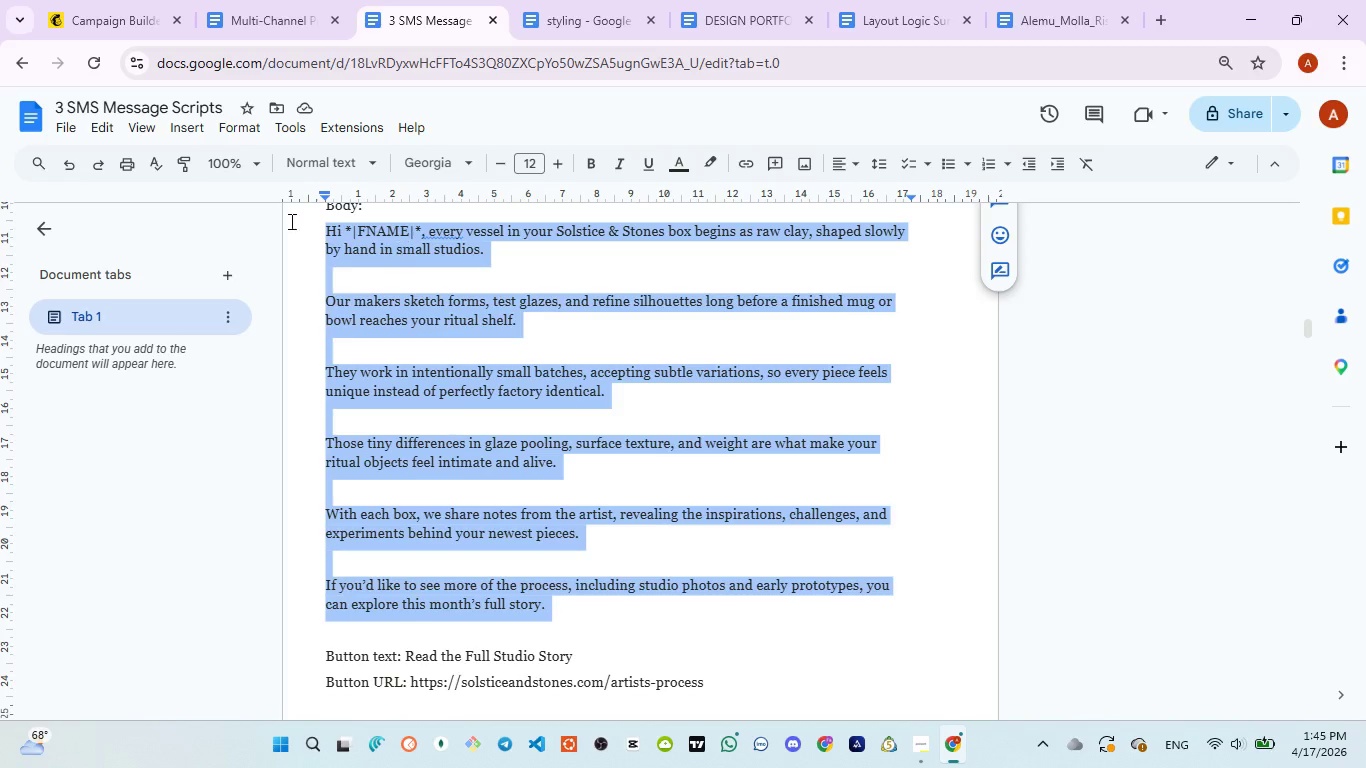 
left_click([115, 8])
 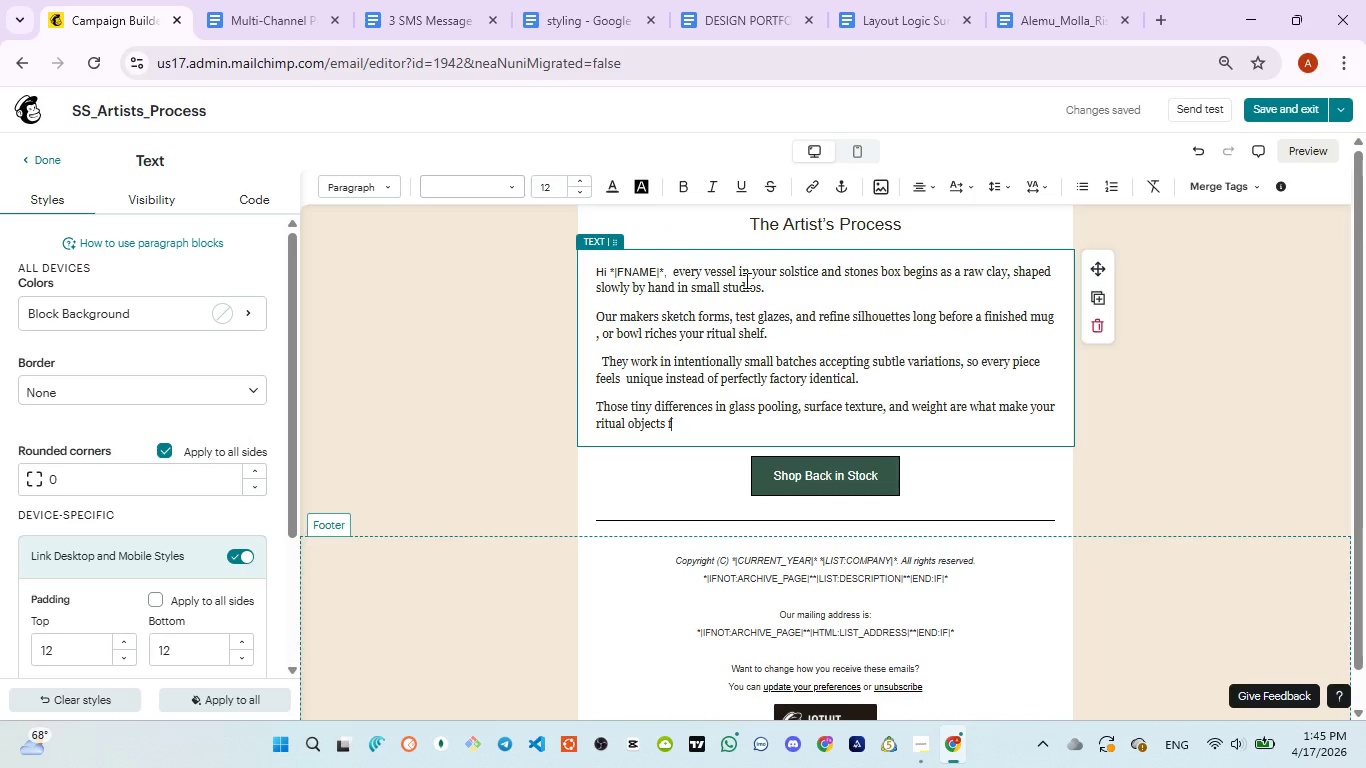 
type(feel intimate and alive.)
 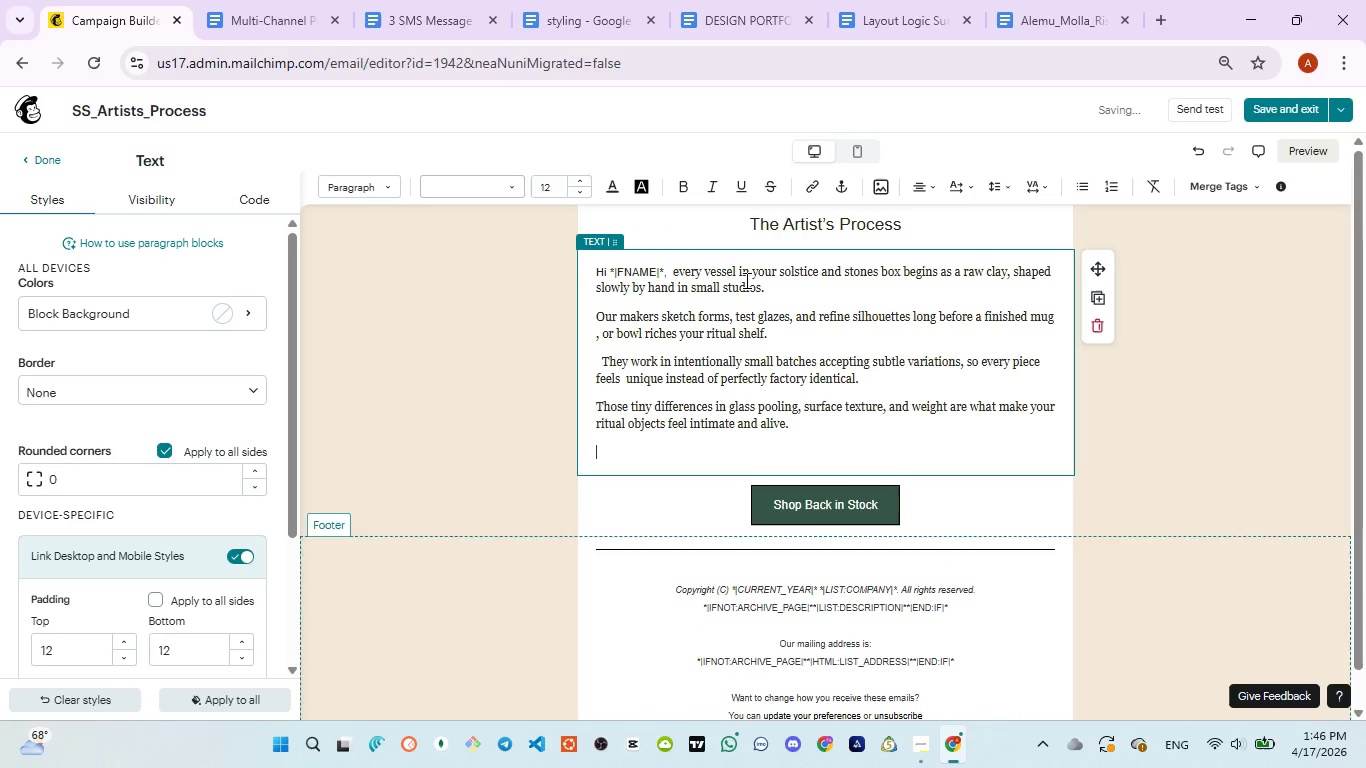 
key(Enter)
 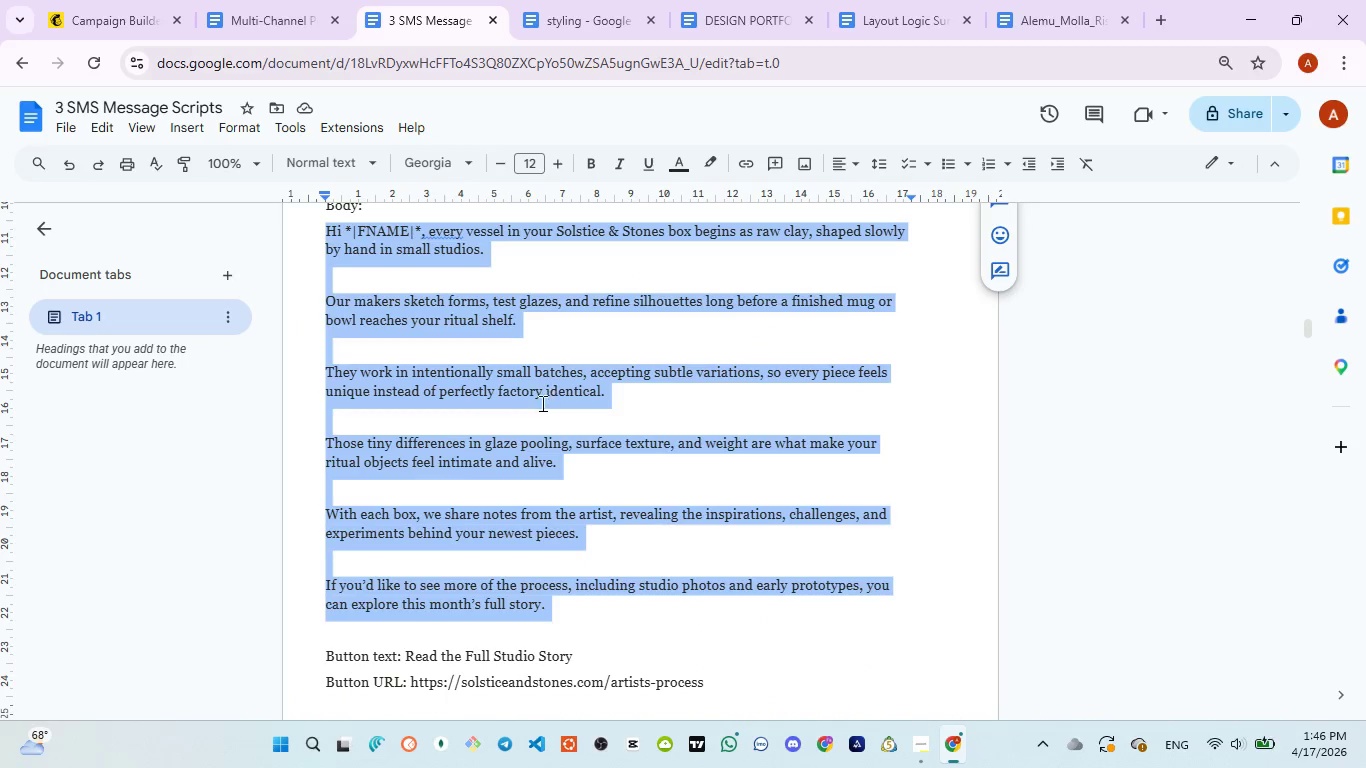 
scroll: coordinate [524, 416], scroll_direction: down, amount: 1.0
 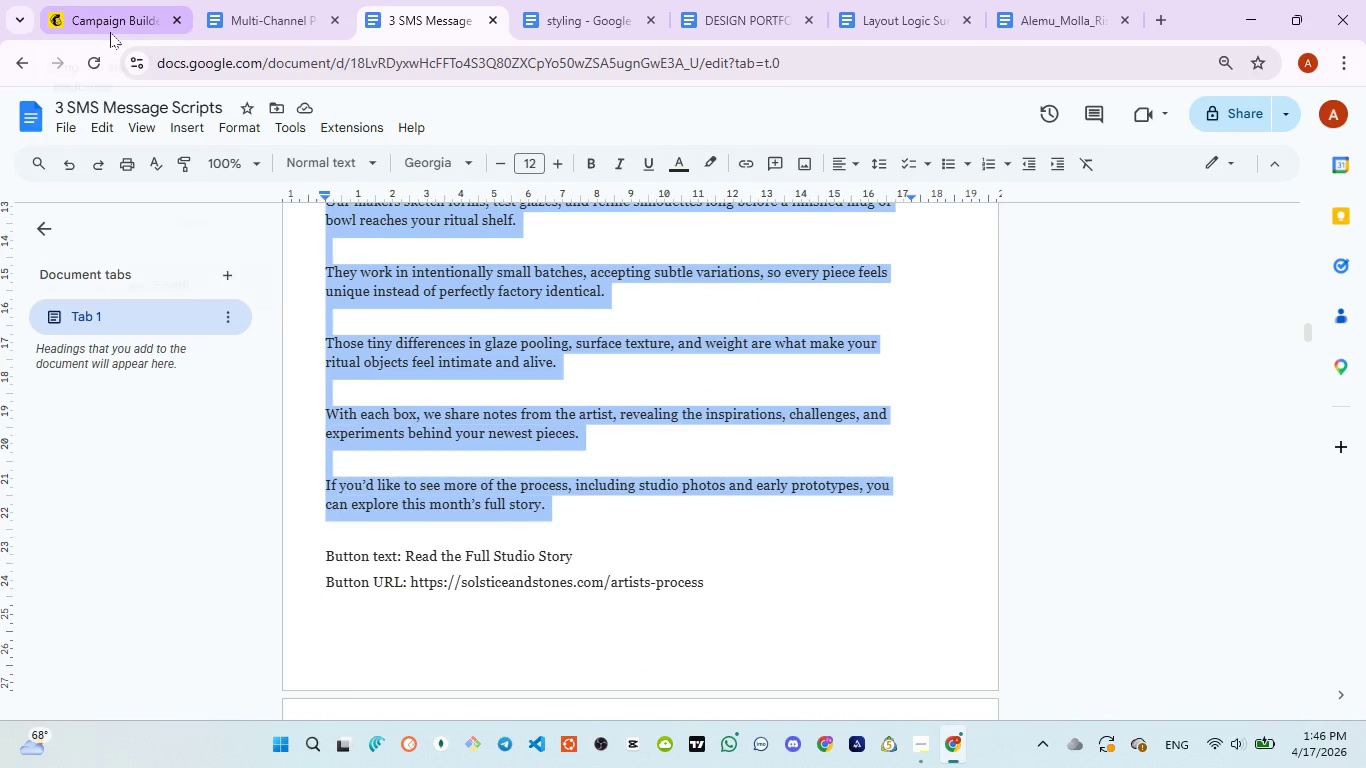 
left_click([110, 32])
 